 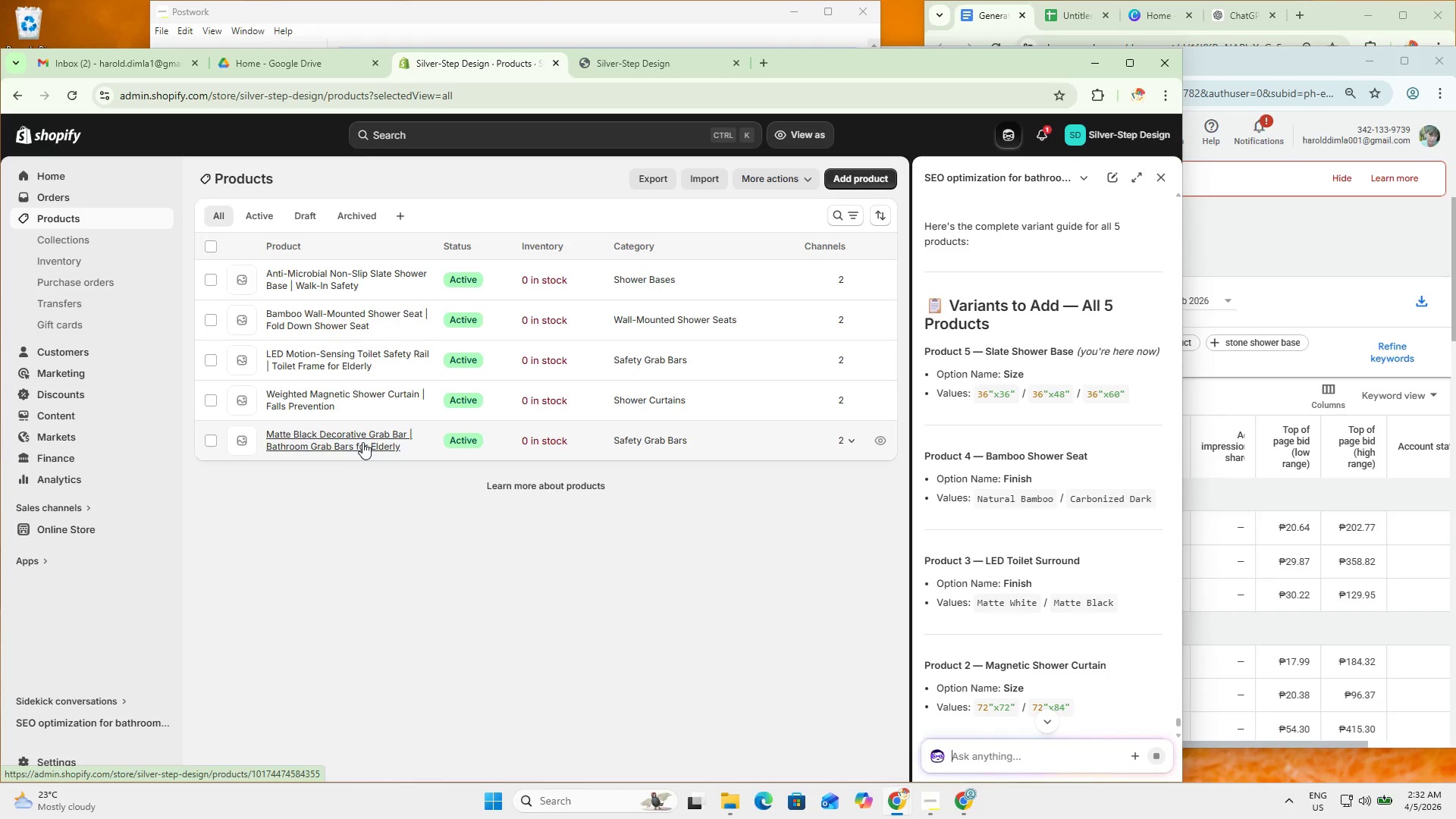 
left_click([322, 274])
 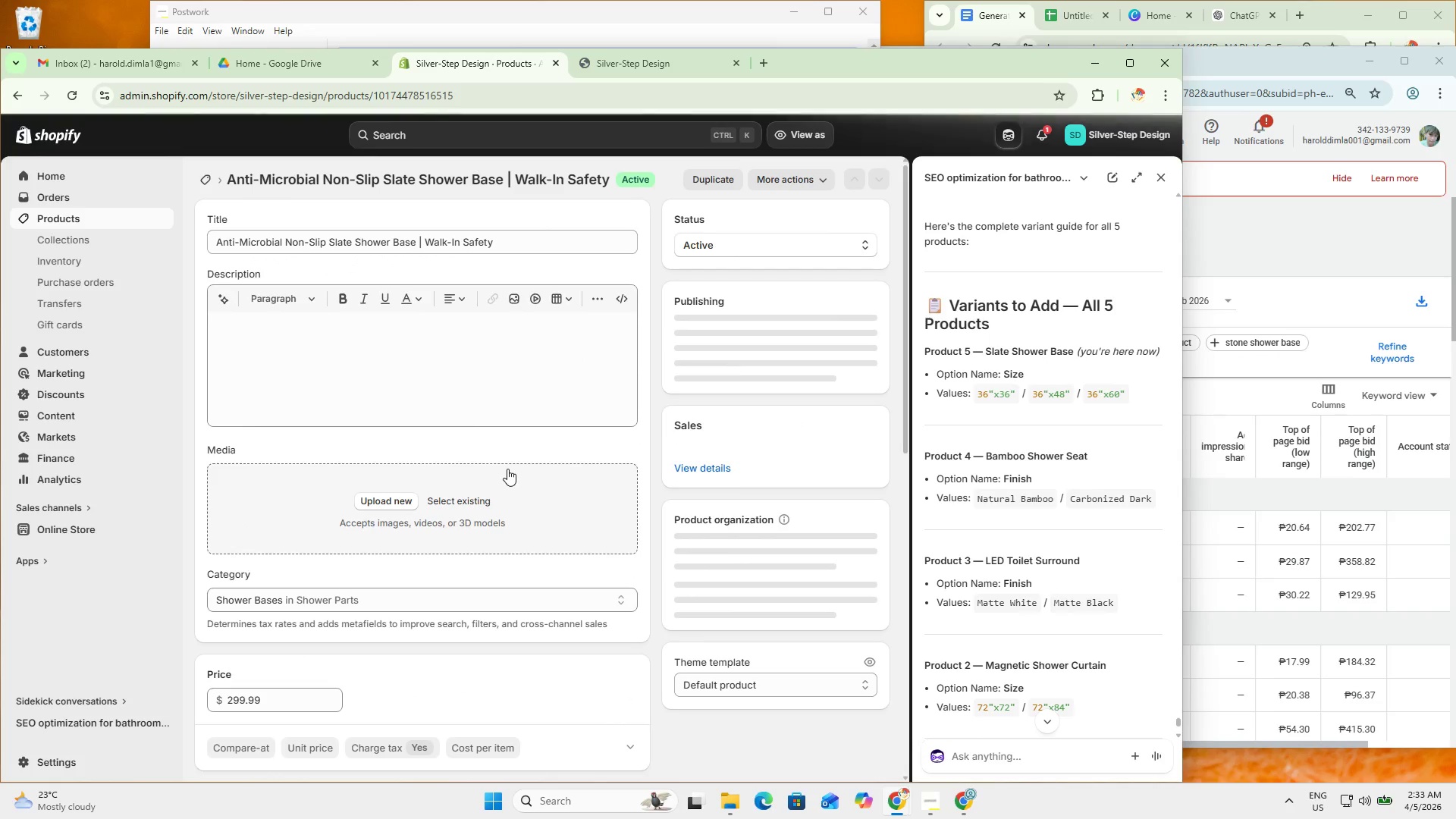 
wait(5.69)
 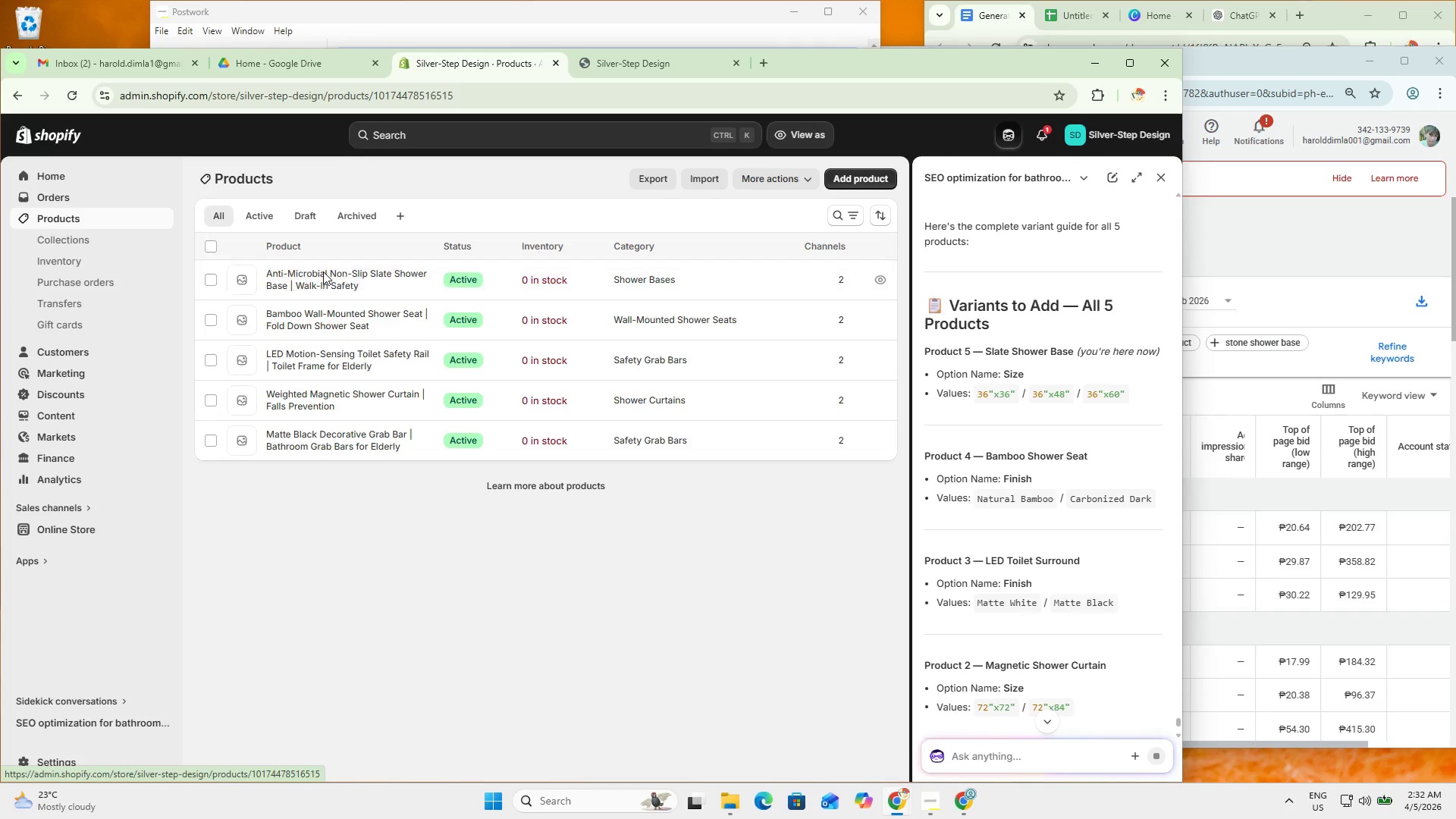 
scroll: coordinate [1116, 607], scroll_direction: down, amount: 5.0
 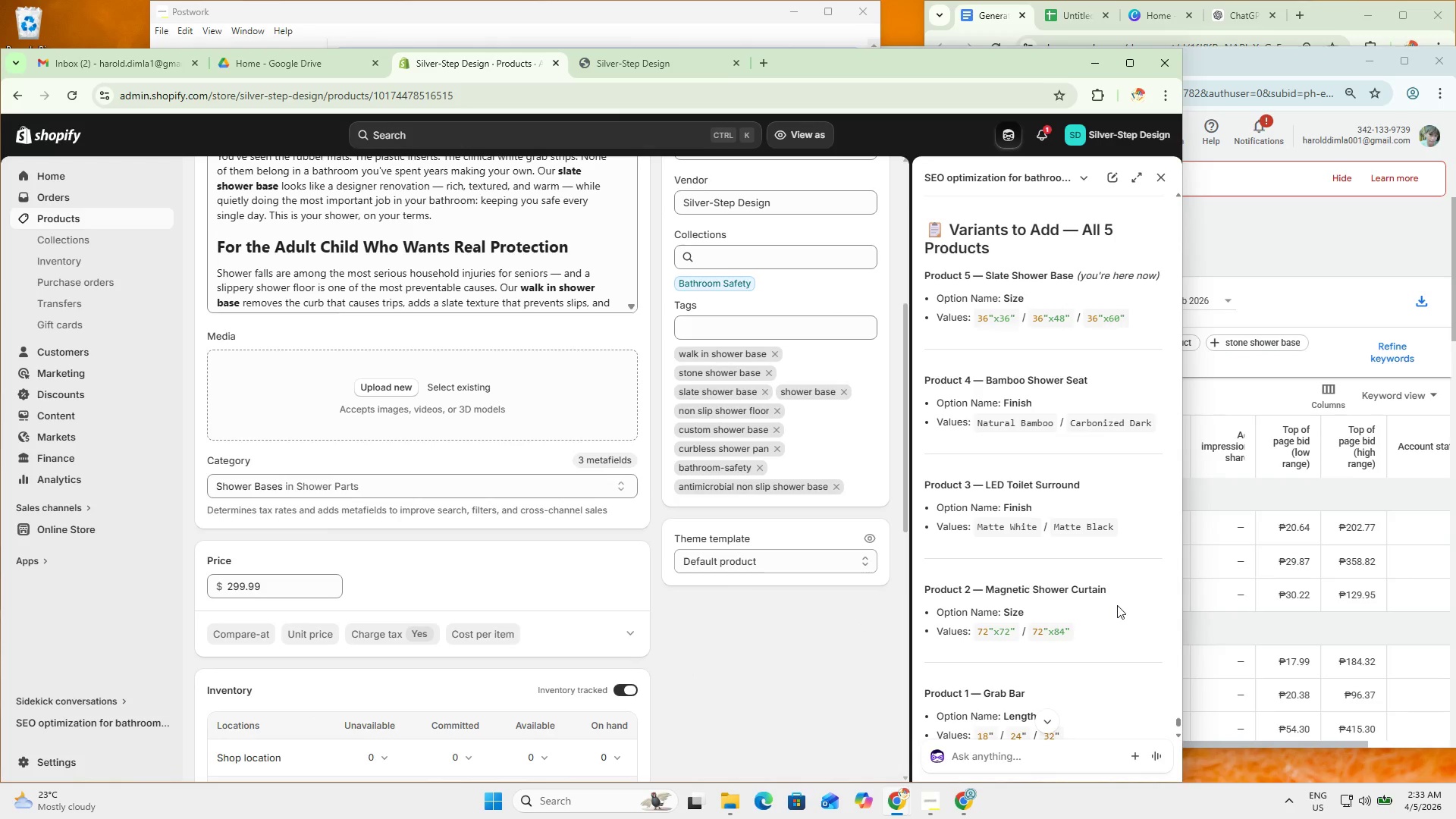 
scroll: coordinate [627, 583], scroll_direction: none, amount: 0.0
 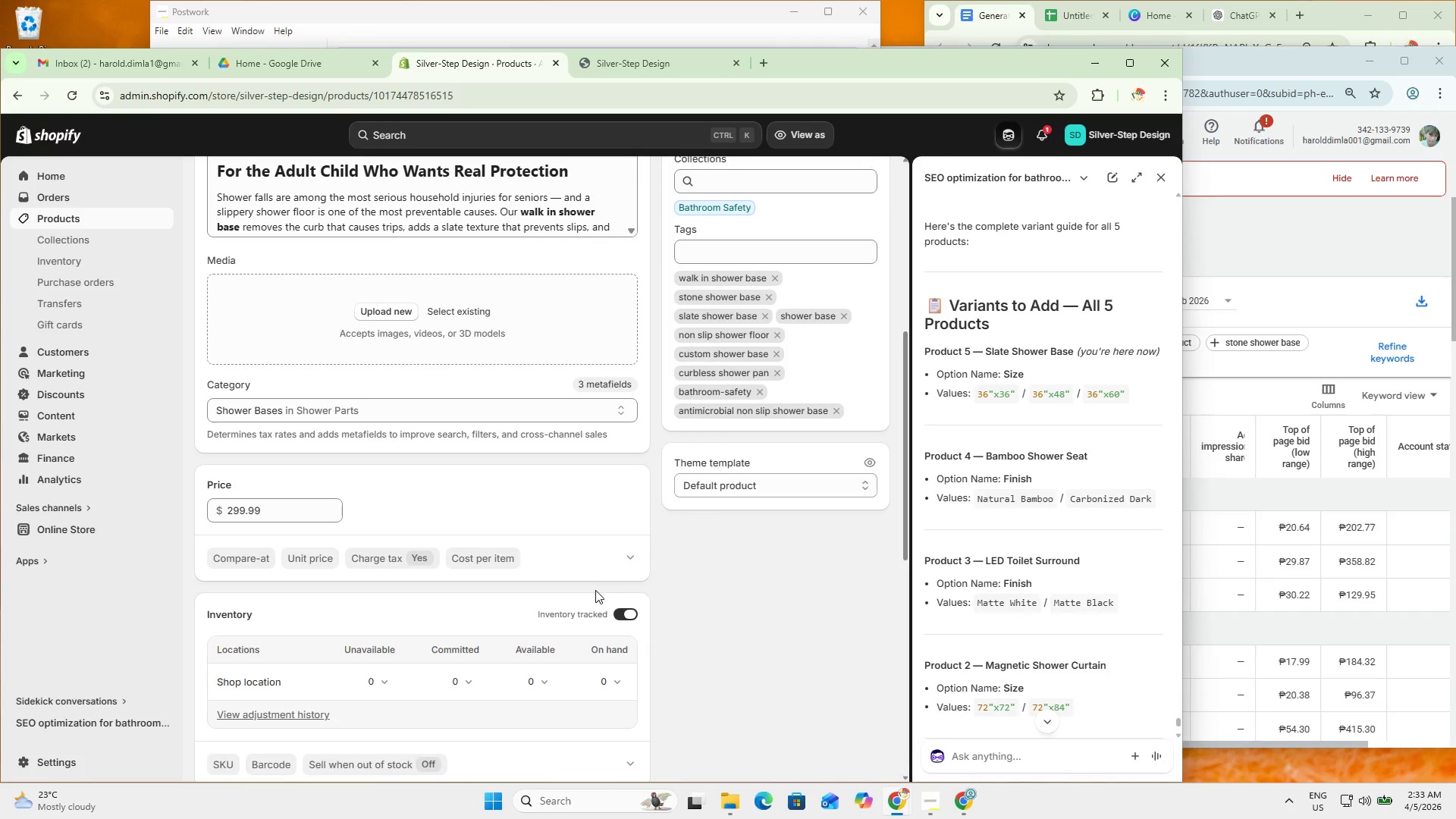 
scroll: coordinate [396, 603], scroll_direction: down, amount: 6.0
 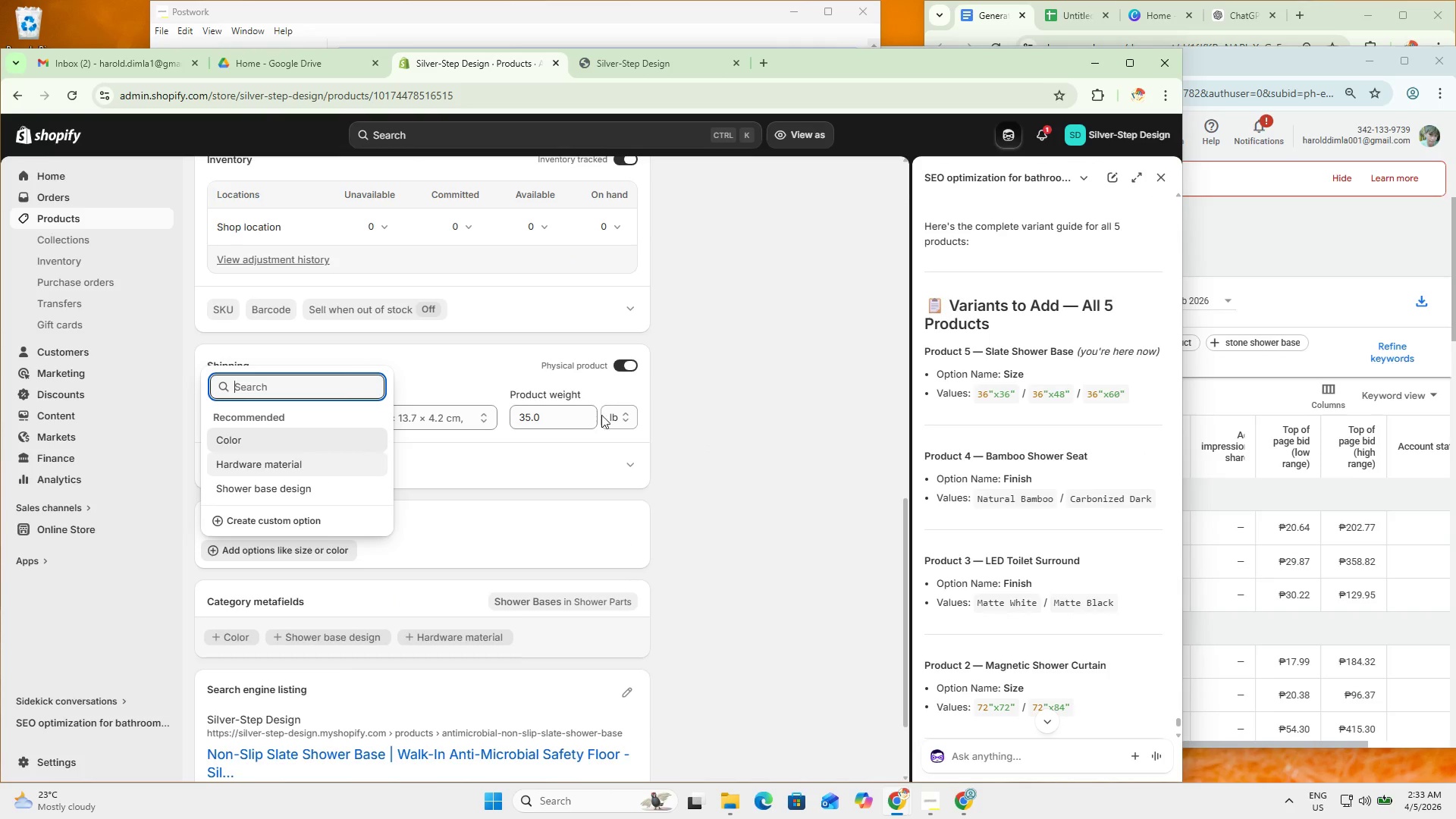 
double_click([1016, 374])
 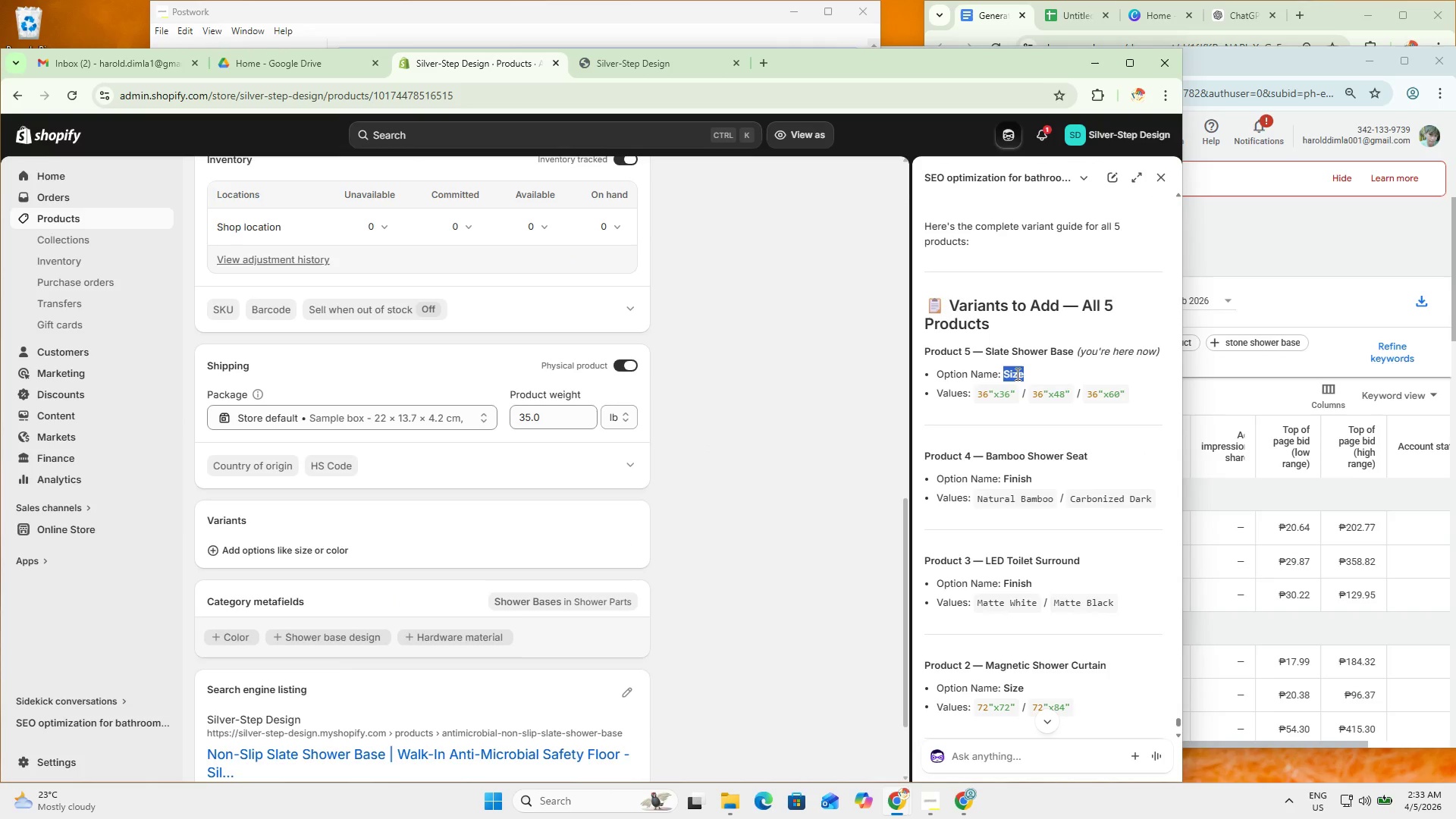 
key(Control+C)
 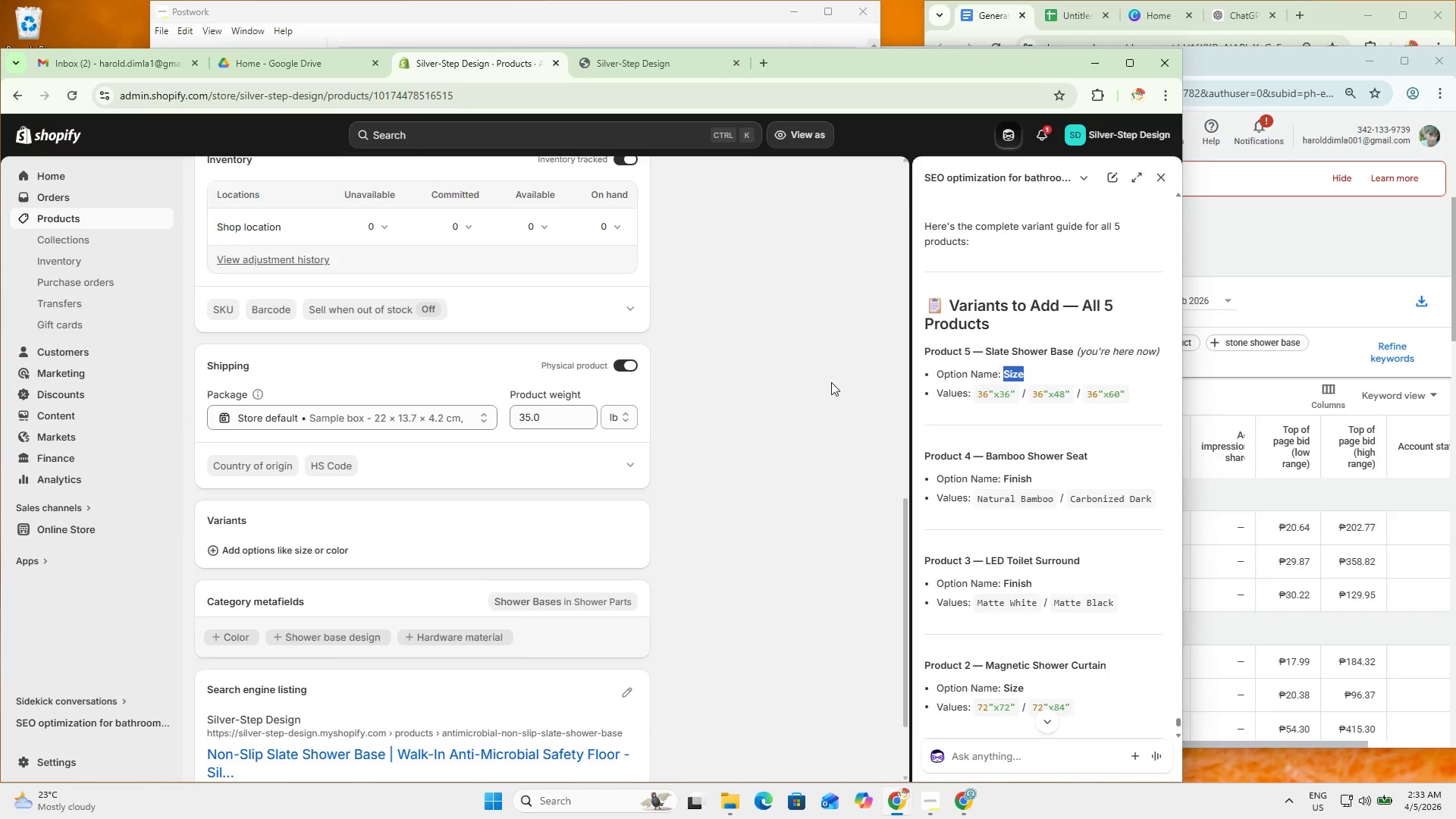 
key(Control+C)
 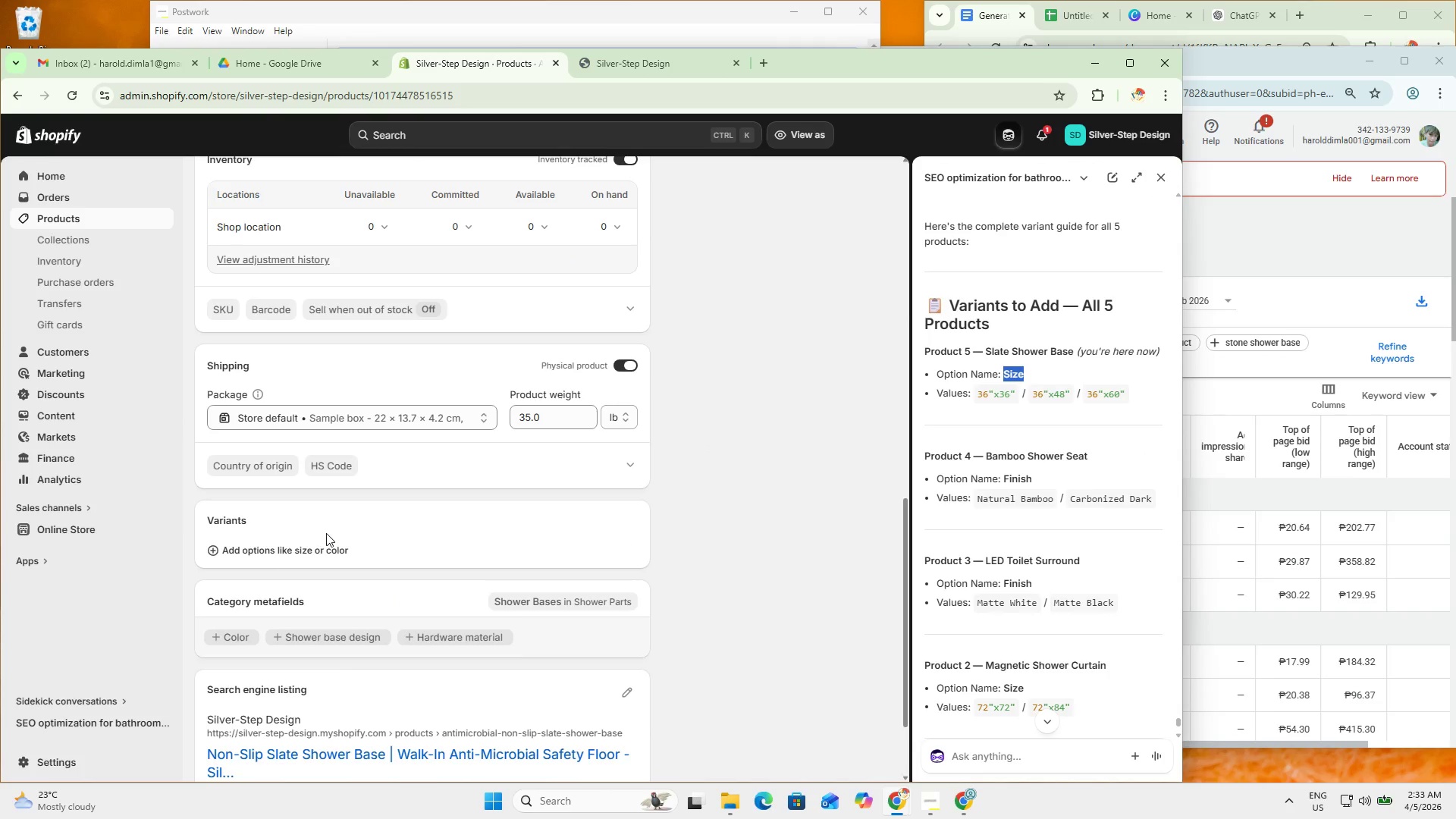 
left_click([312, 550])
 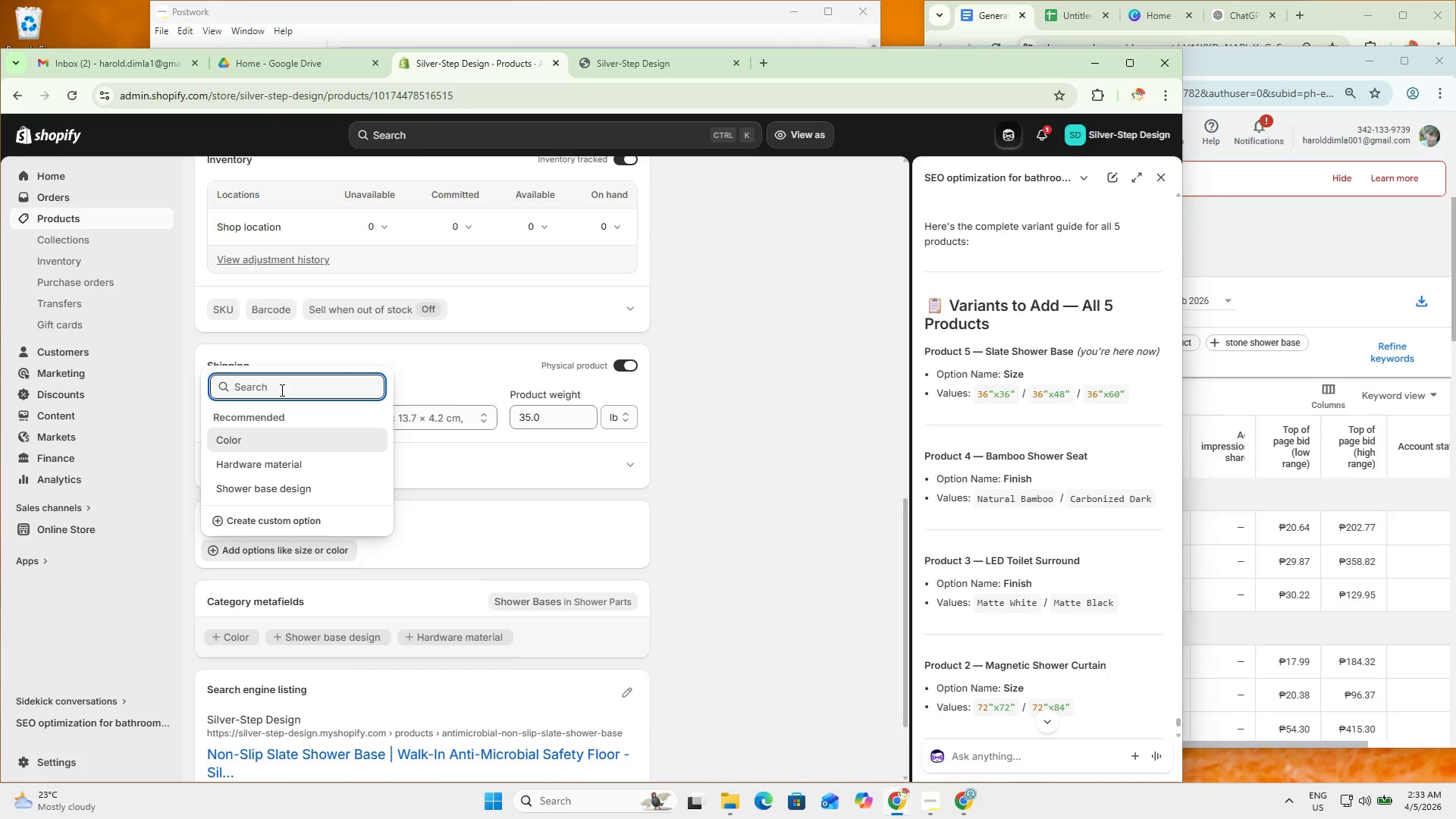 
left_click([281, 390])
 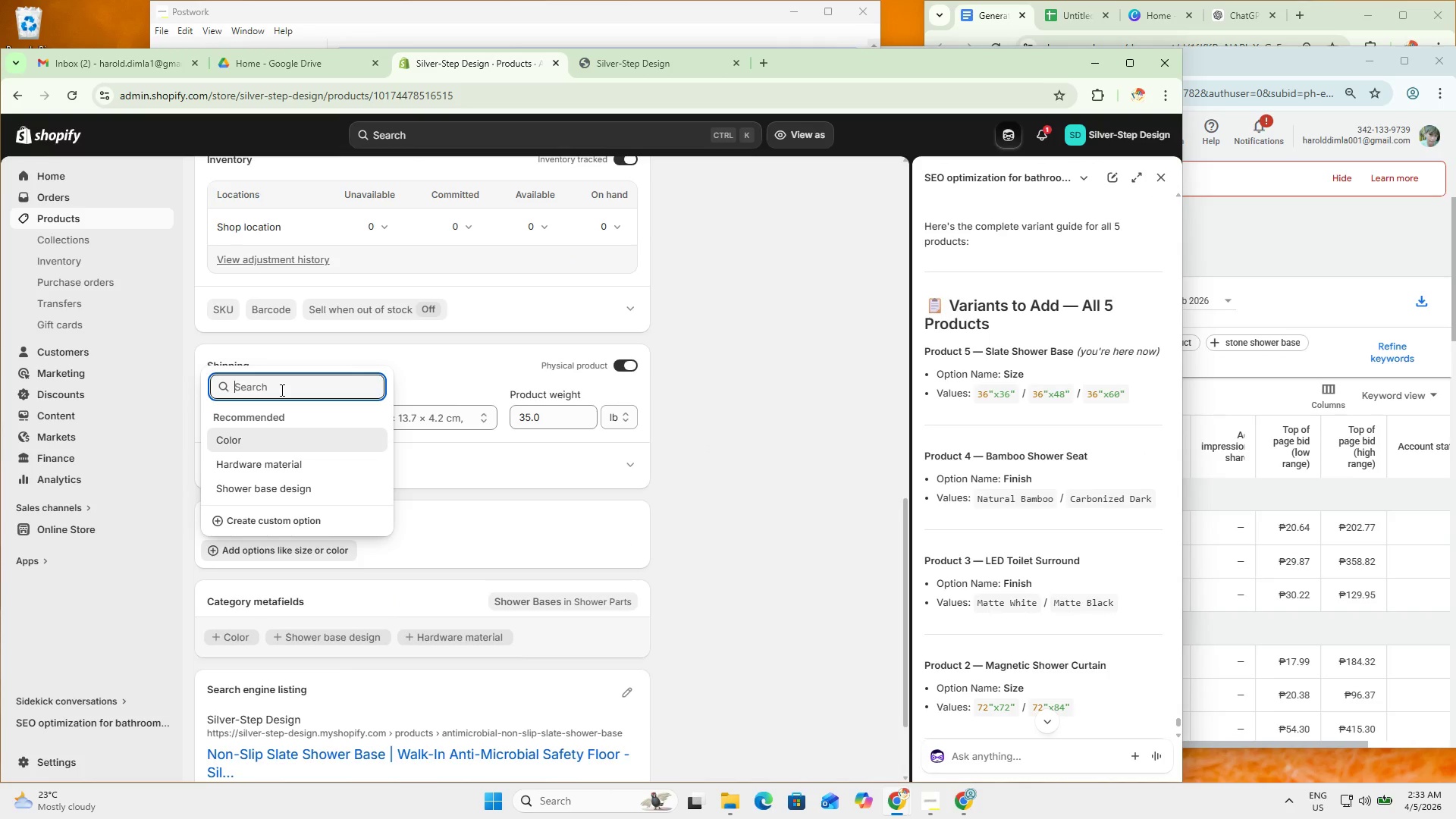 
key(Control+V)
 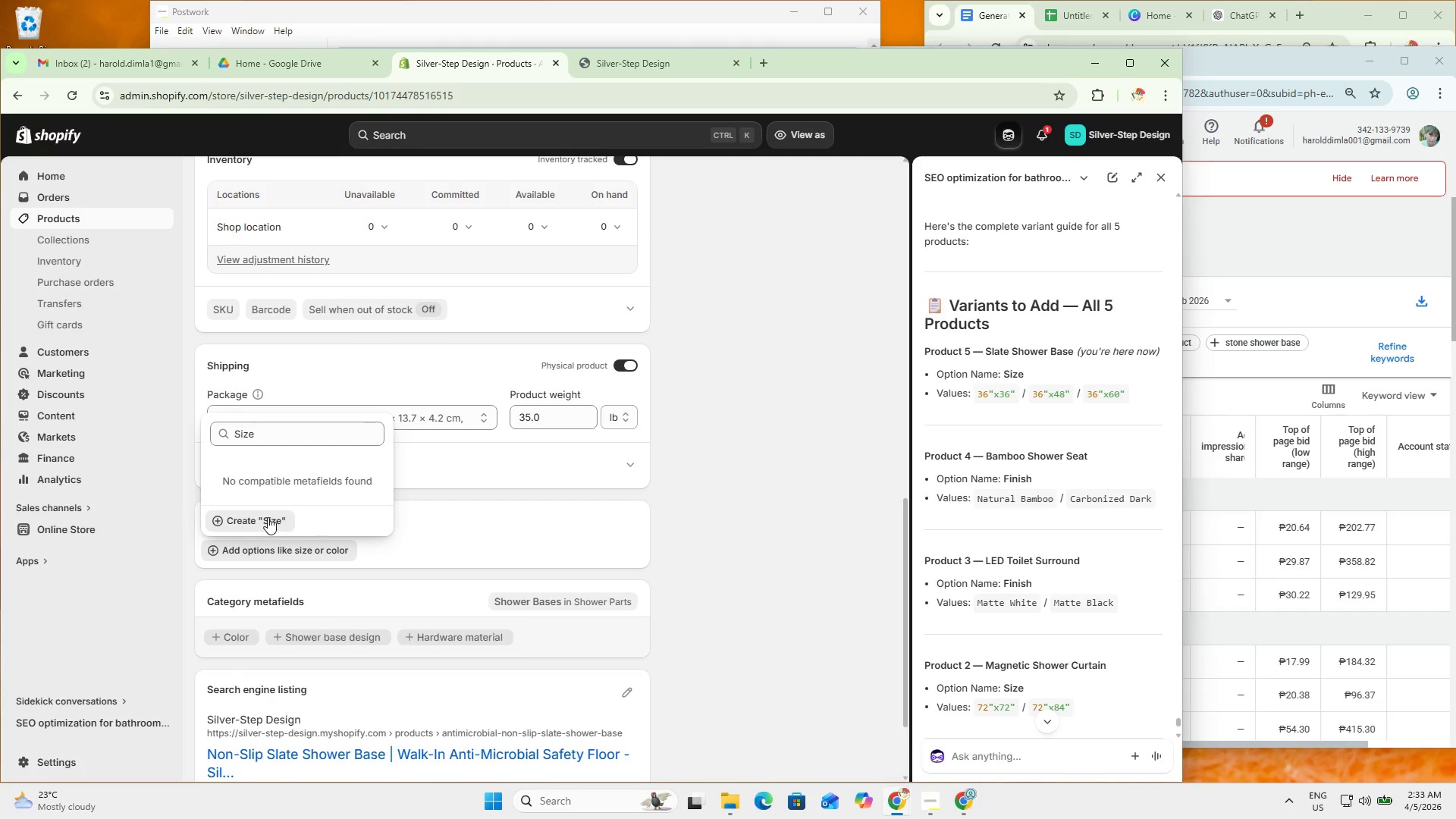 
scroll: coordinate [467, 535], scroll_direction: down, amount: 2.0
 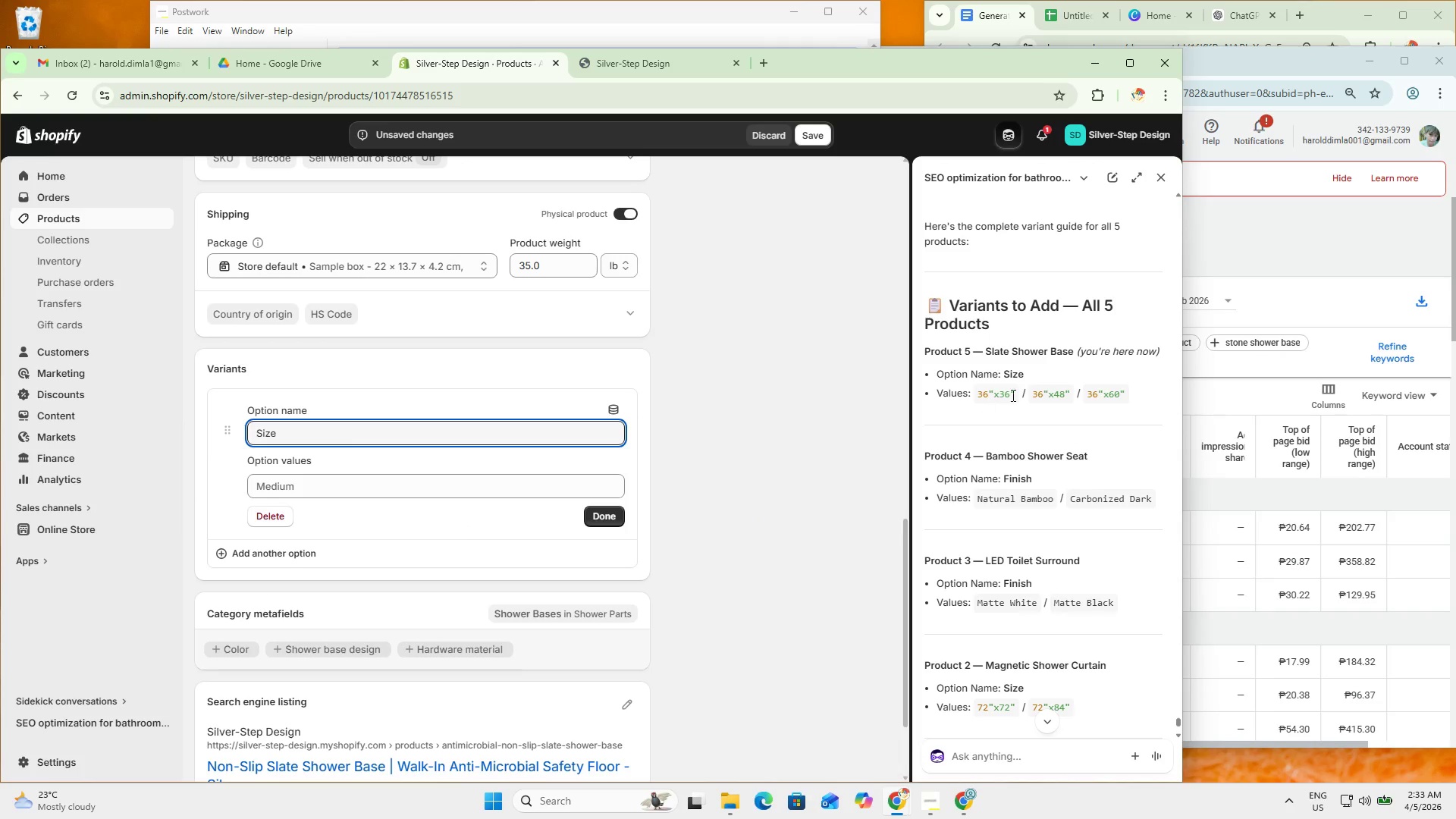 
left_click_drag(start_coordinate=[1012, 396], to_coordinate=[977, 394])
 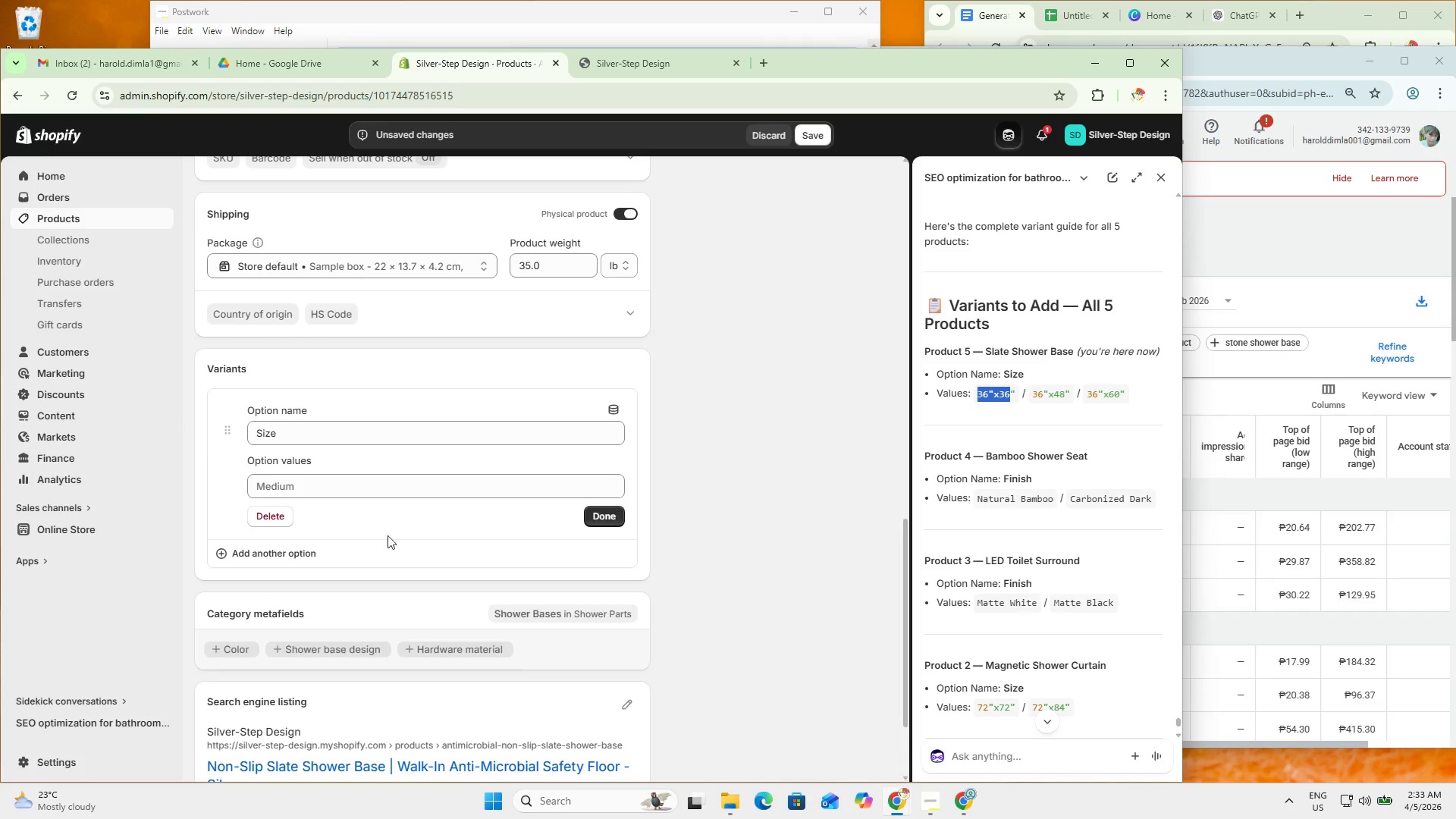 
key(Control+C)
 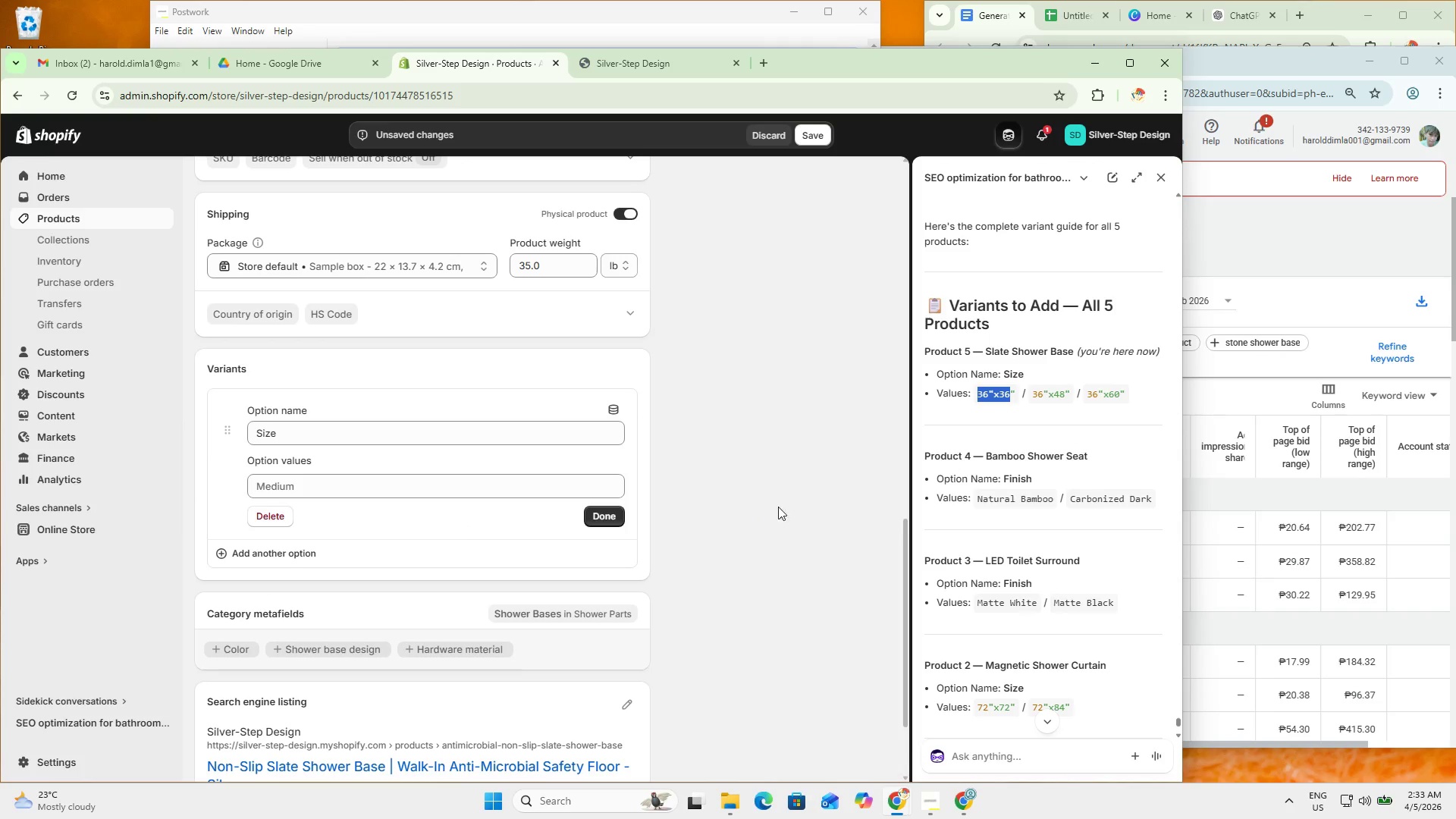 
key(Control+C)
 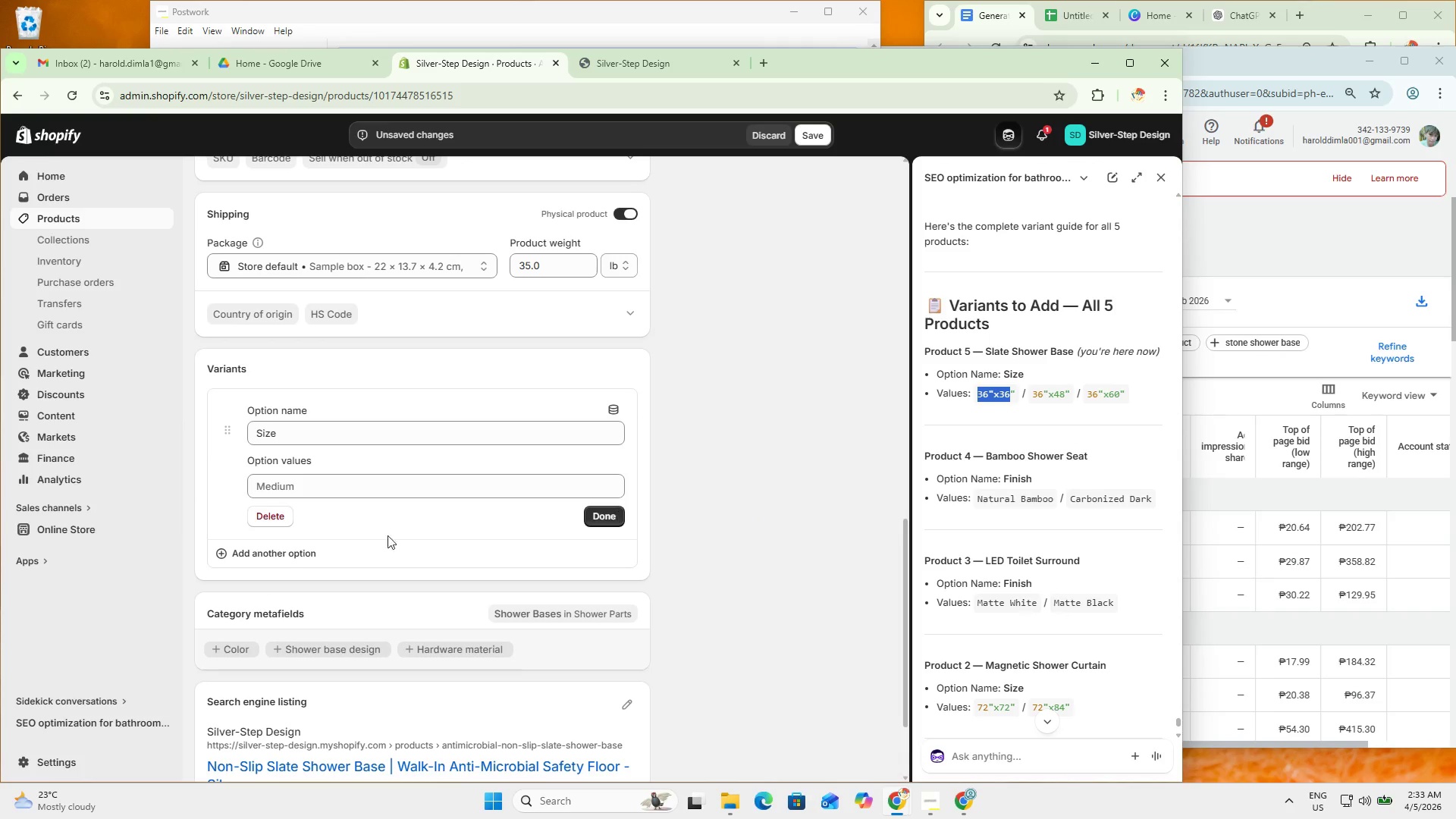 
key(Control+C)
 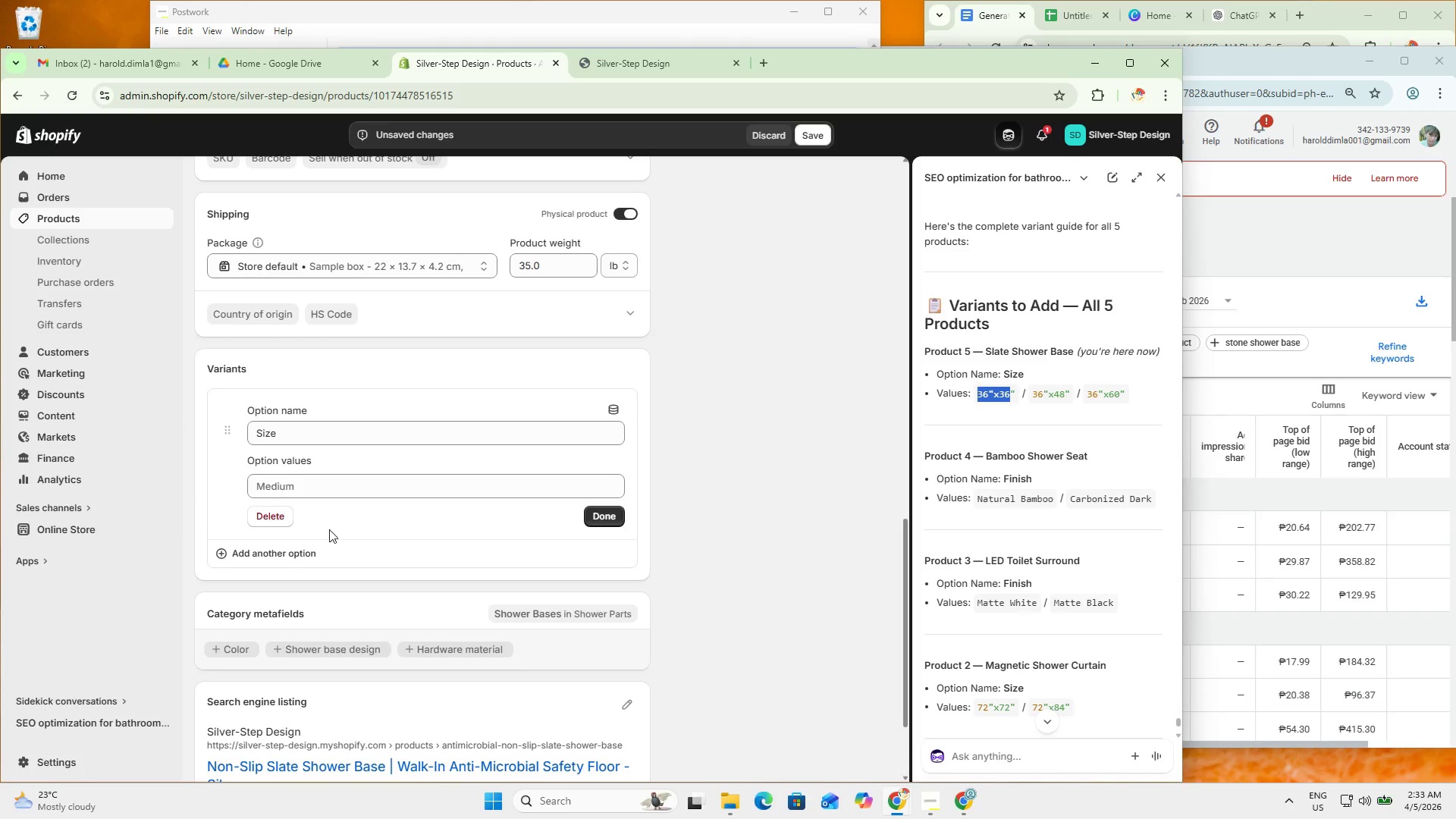 
key(Control+C)
 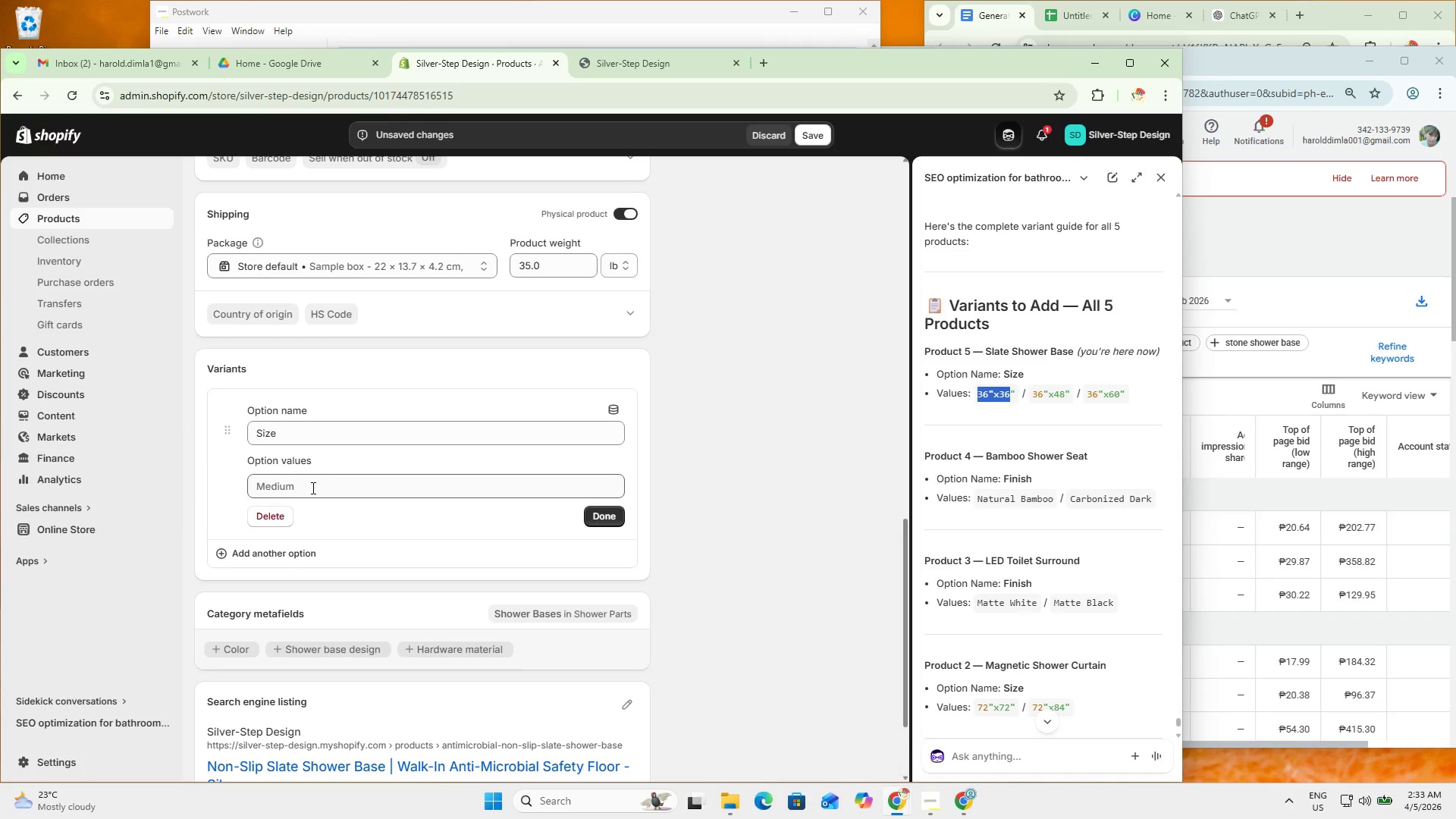 
left_click([312, 488])
 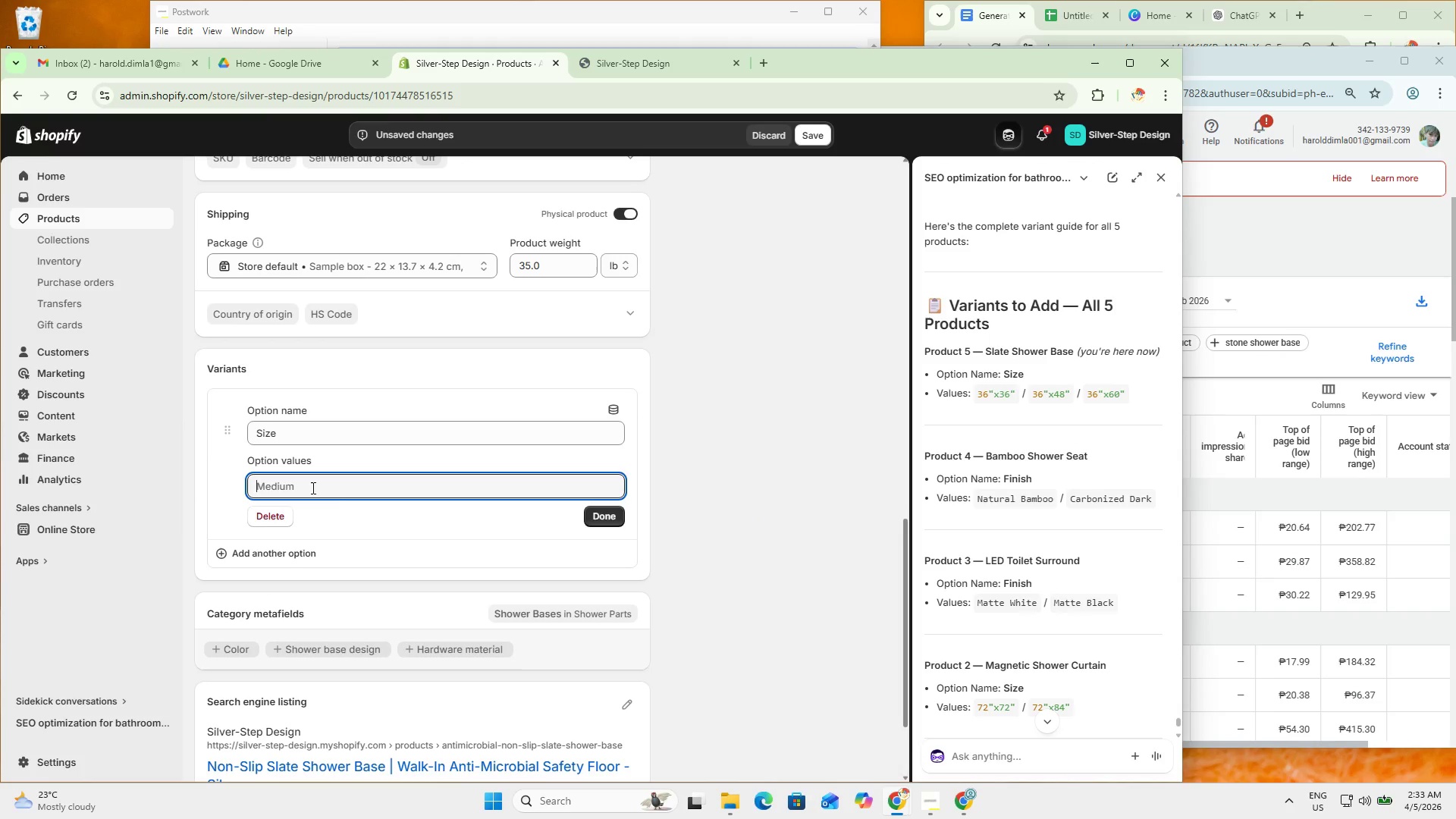 
key(Control+ControlLeft)
 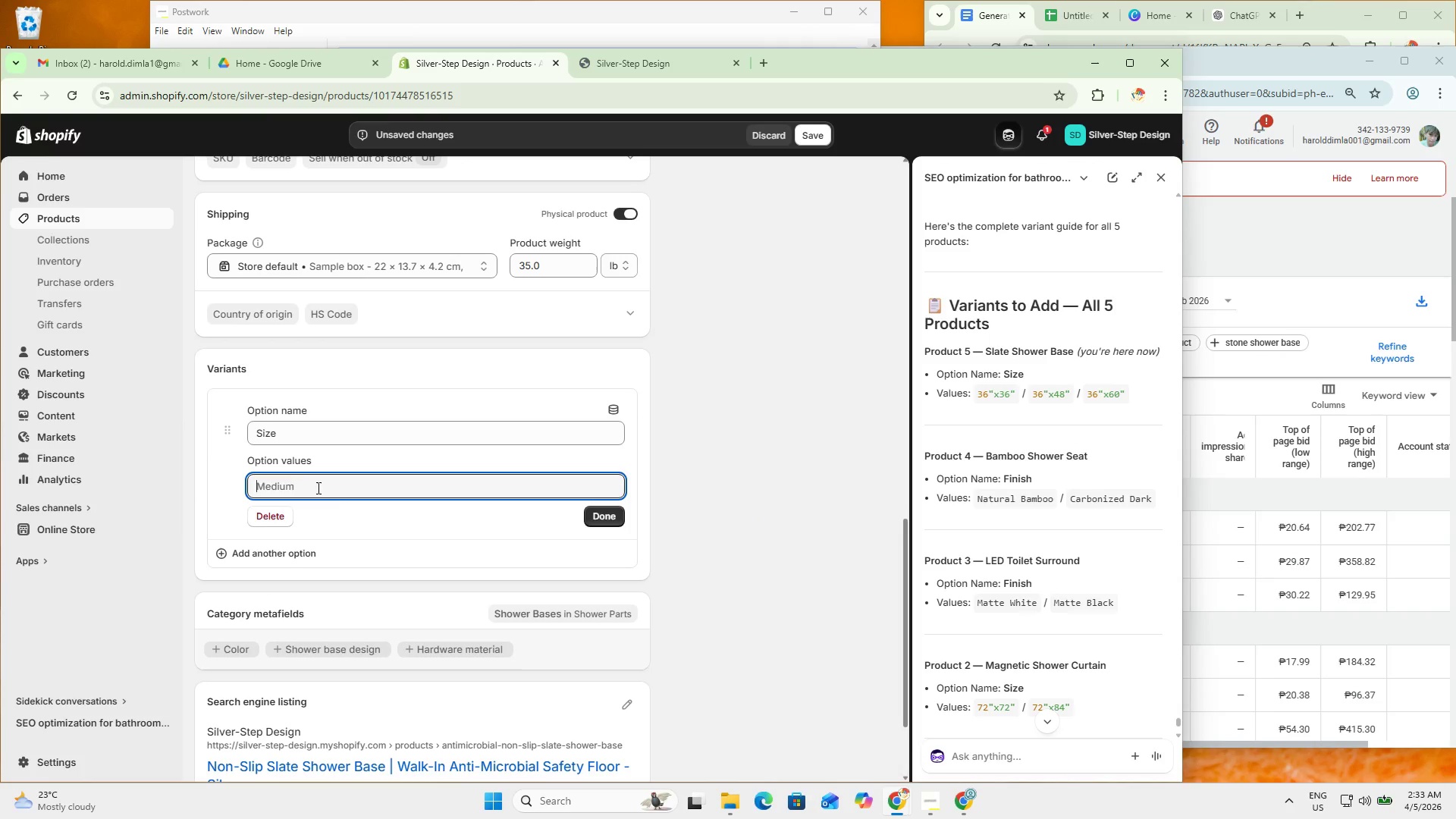 
key(Control+V)
 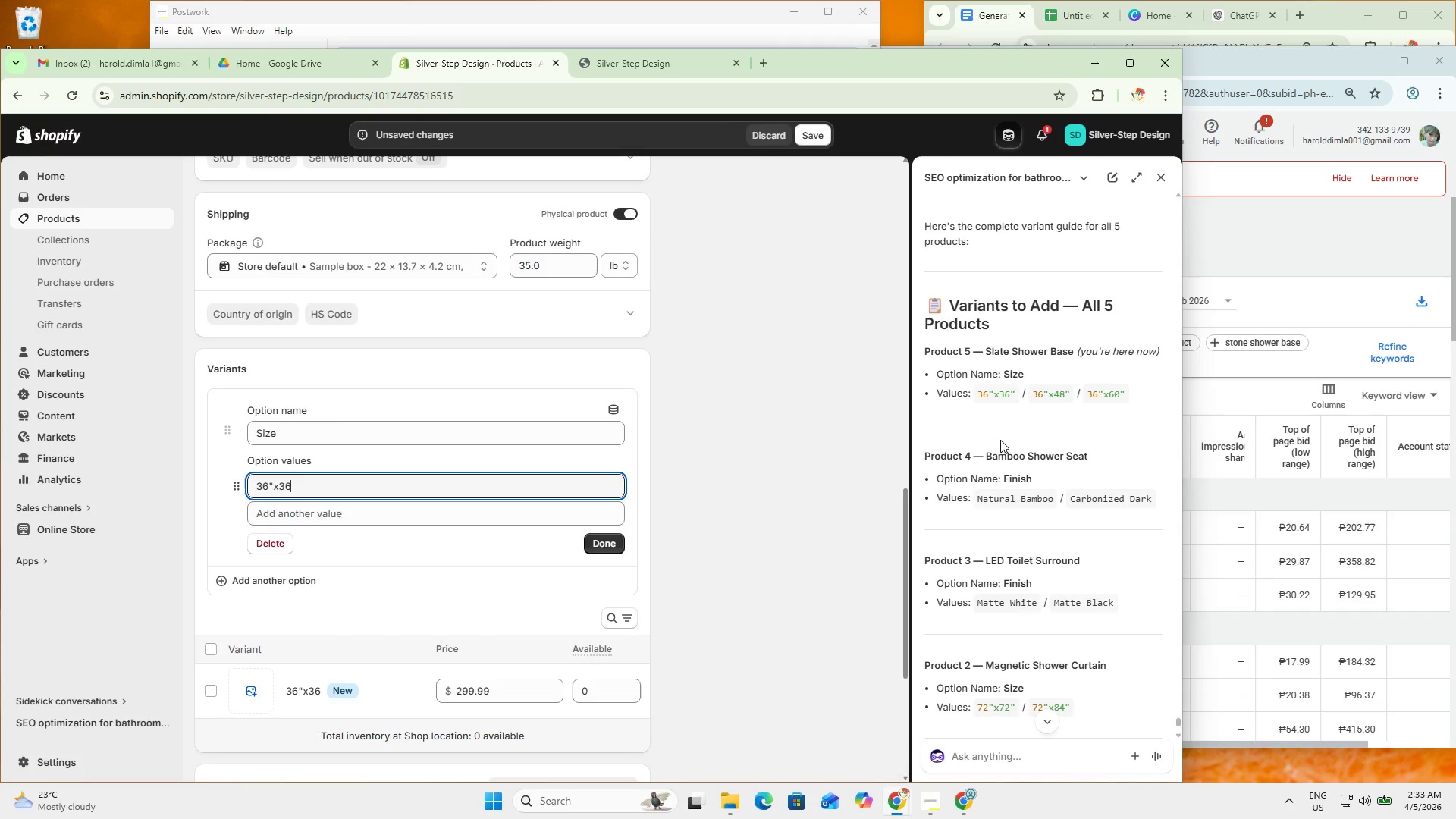 
left_click_drag(start_coordinate=[1074, 390], to_coordinate=[1033, 401])
 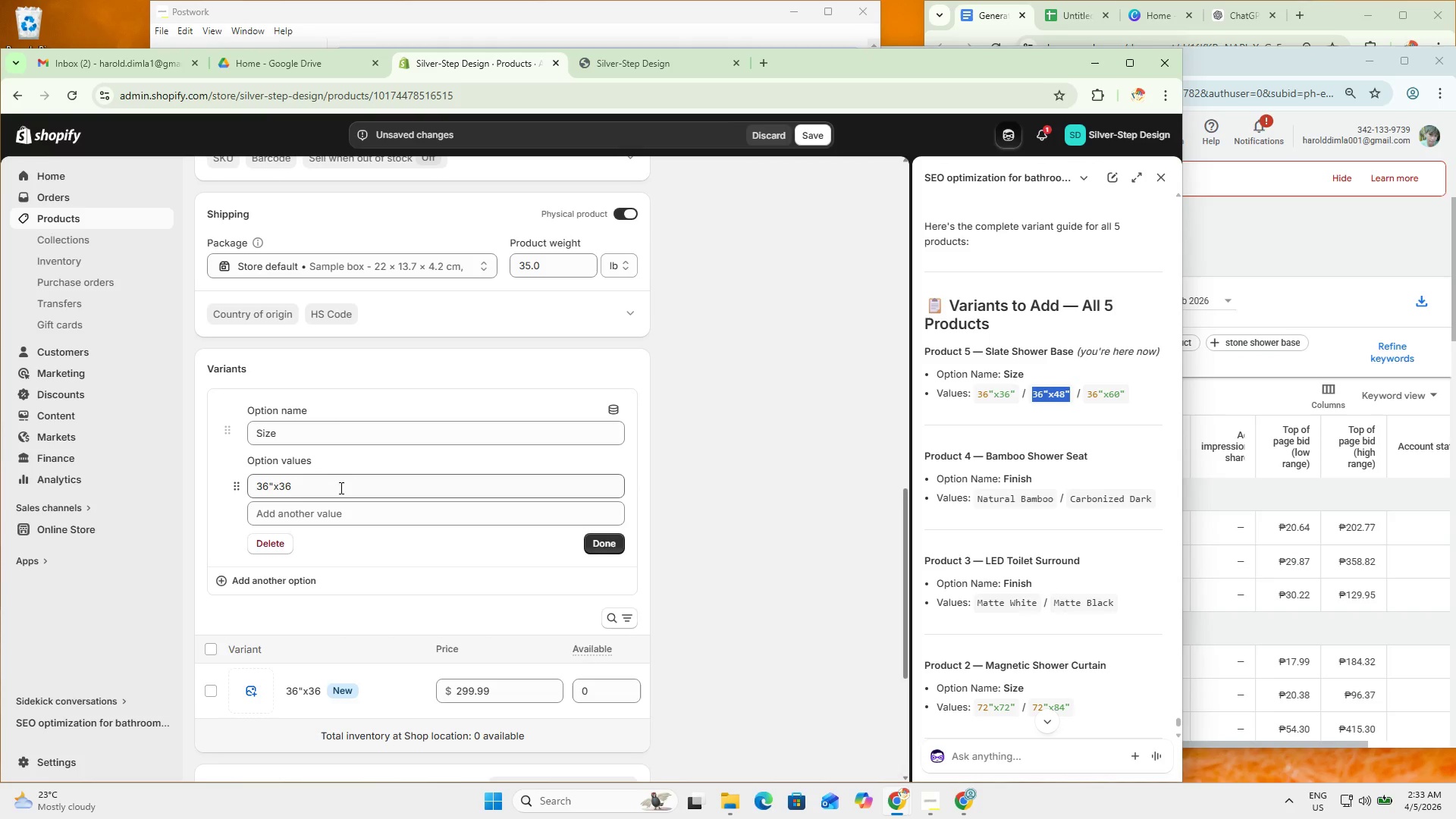 
key(Control+C)
 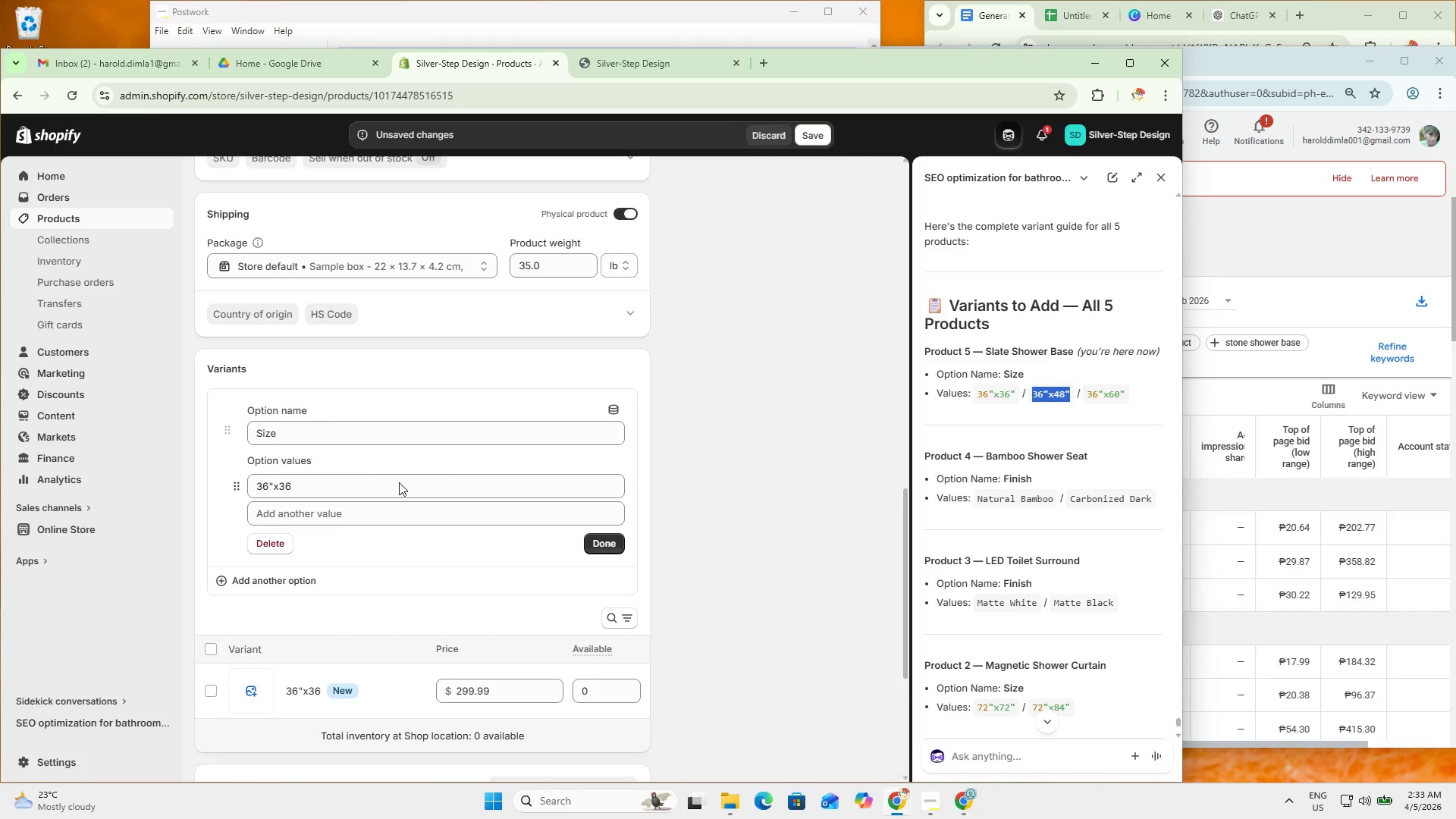 
key(Control+C)
 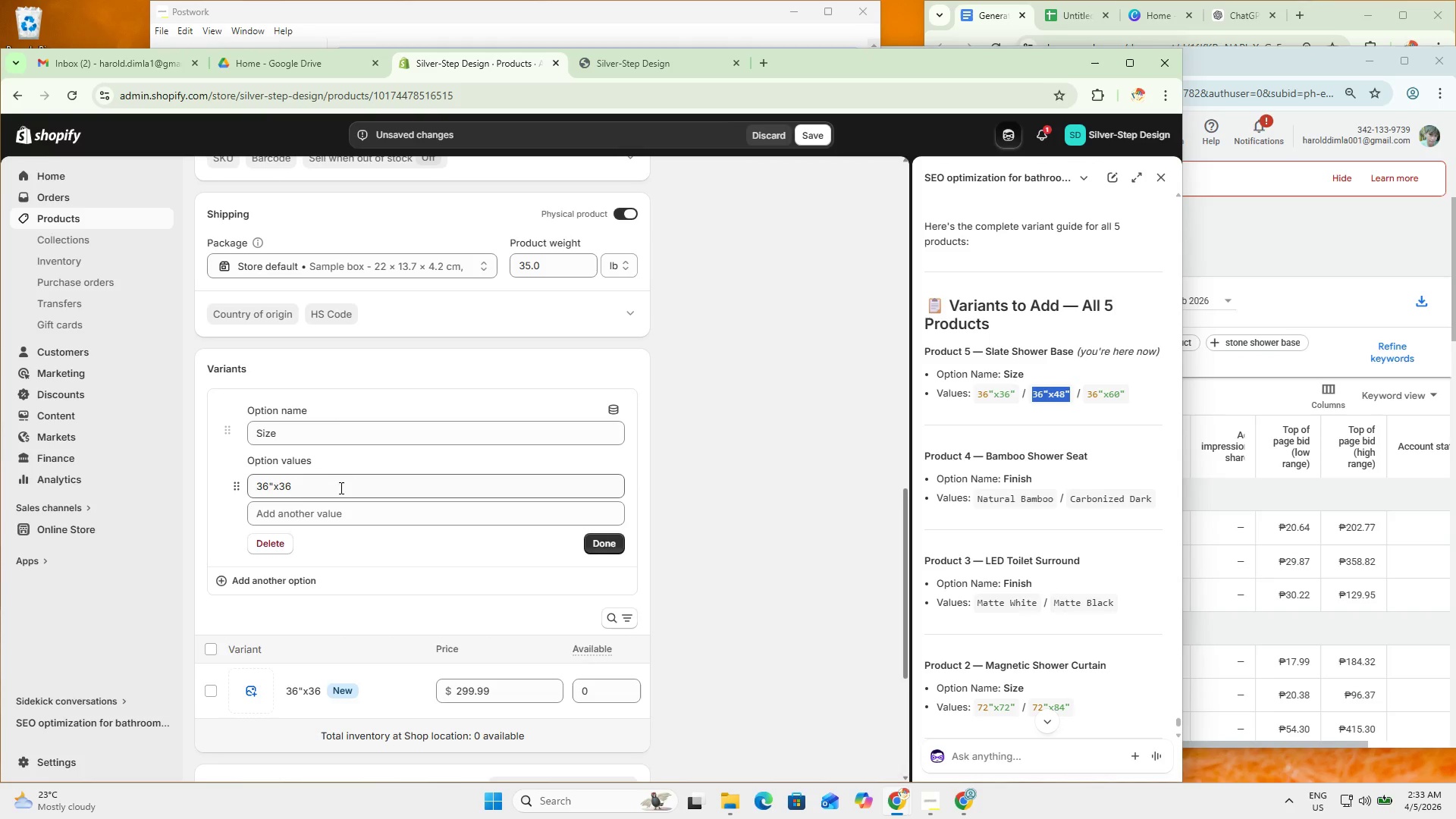 
key(Control+C)
 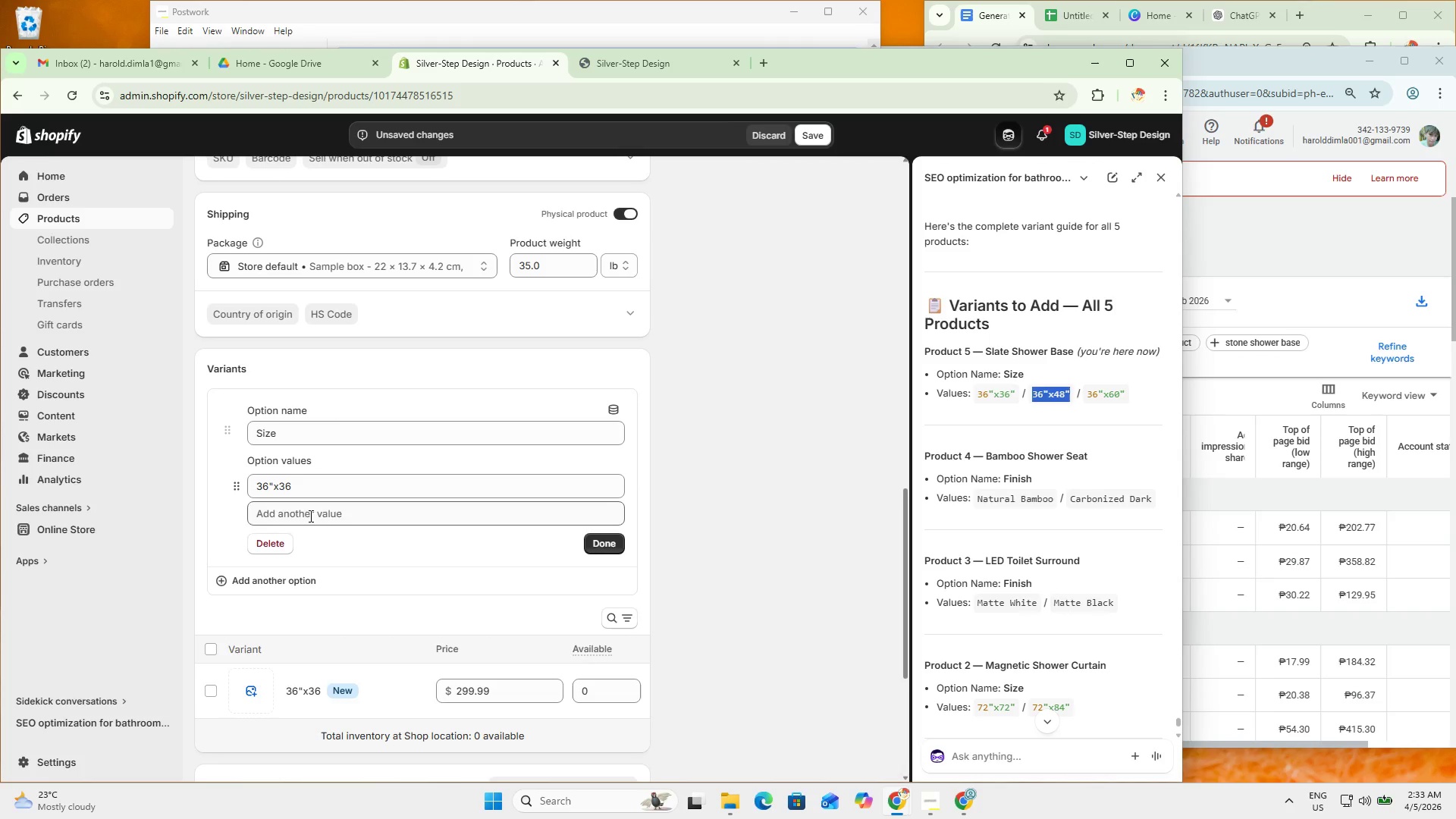 
key(Control+ControlLeft)
 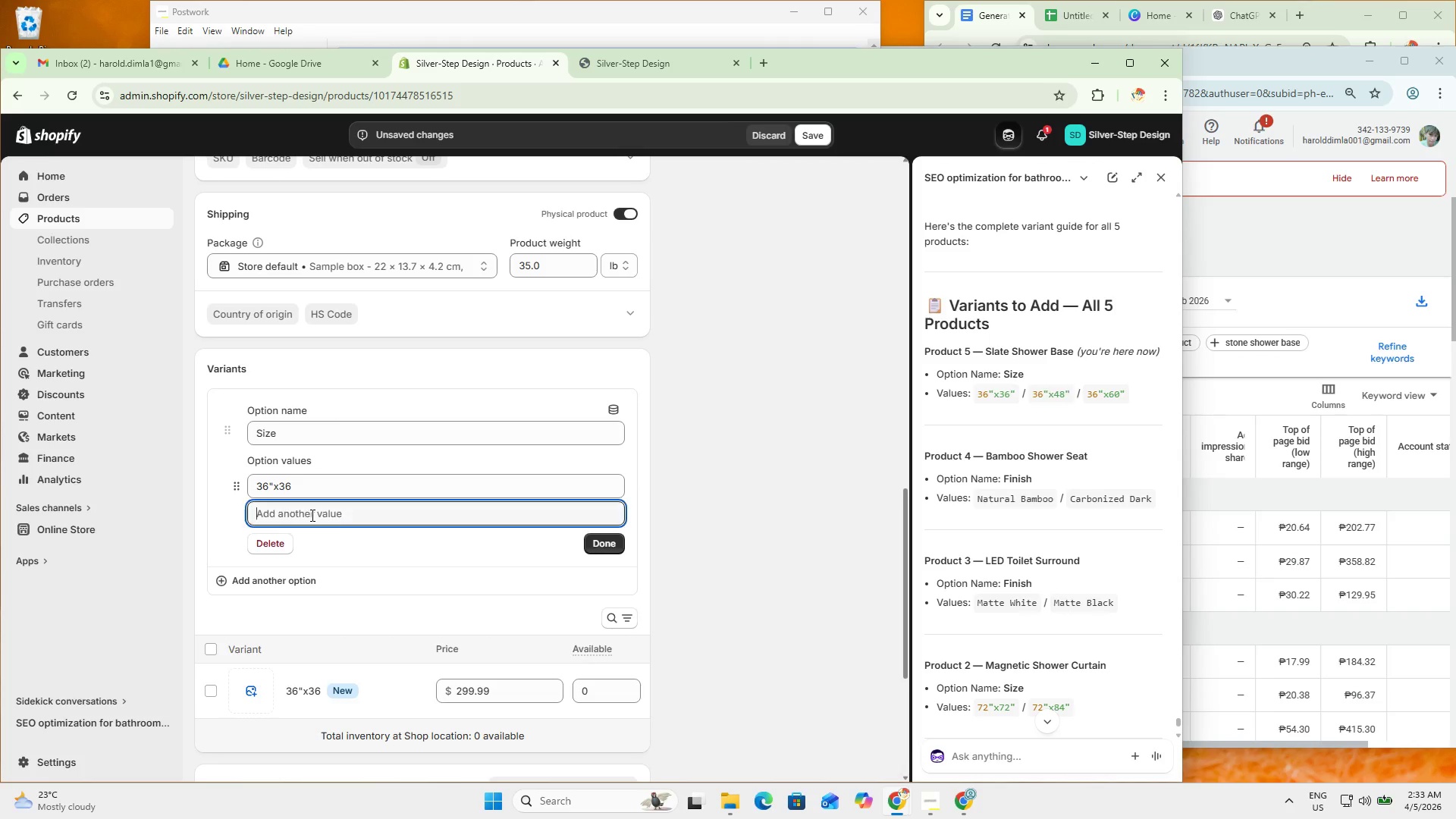 
key(Control+V)
 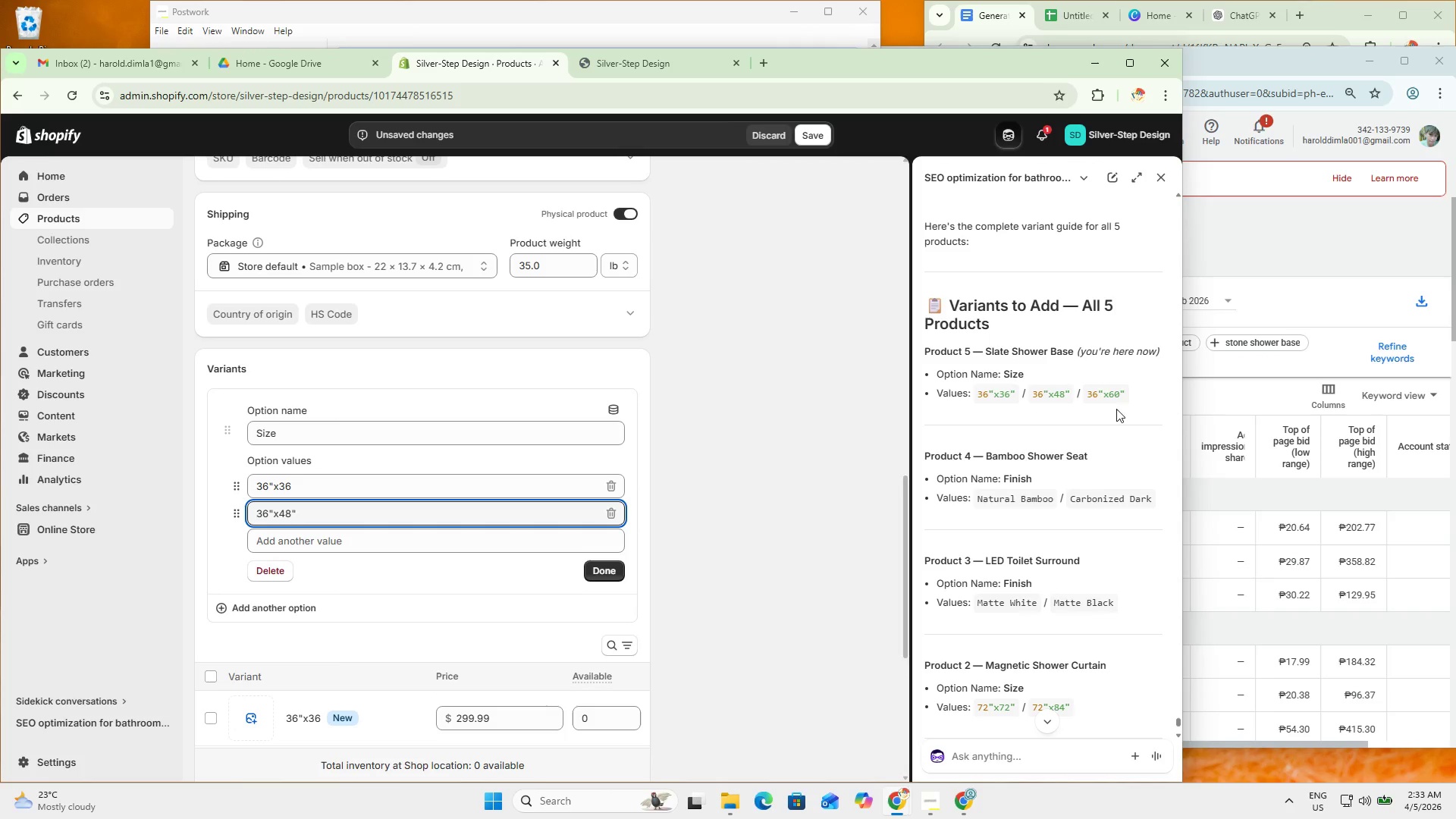 
left_click_drag(start_coordinate=[1129, 391], to_coordinate=[1085, 397])
 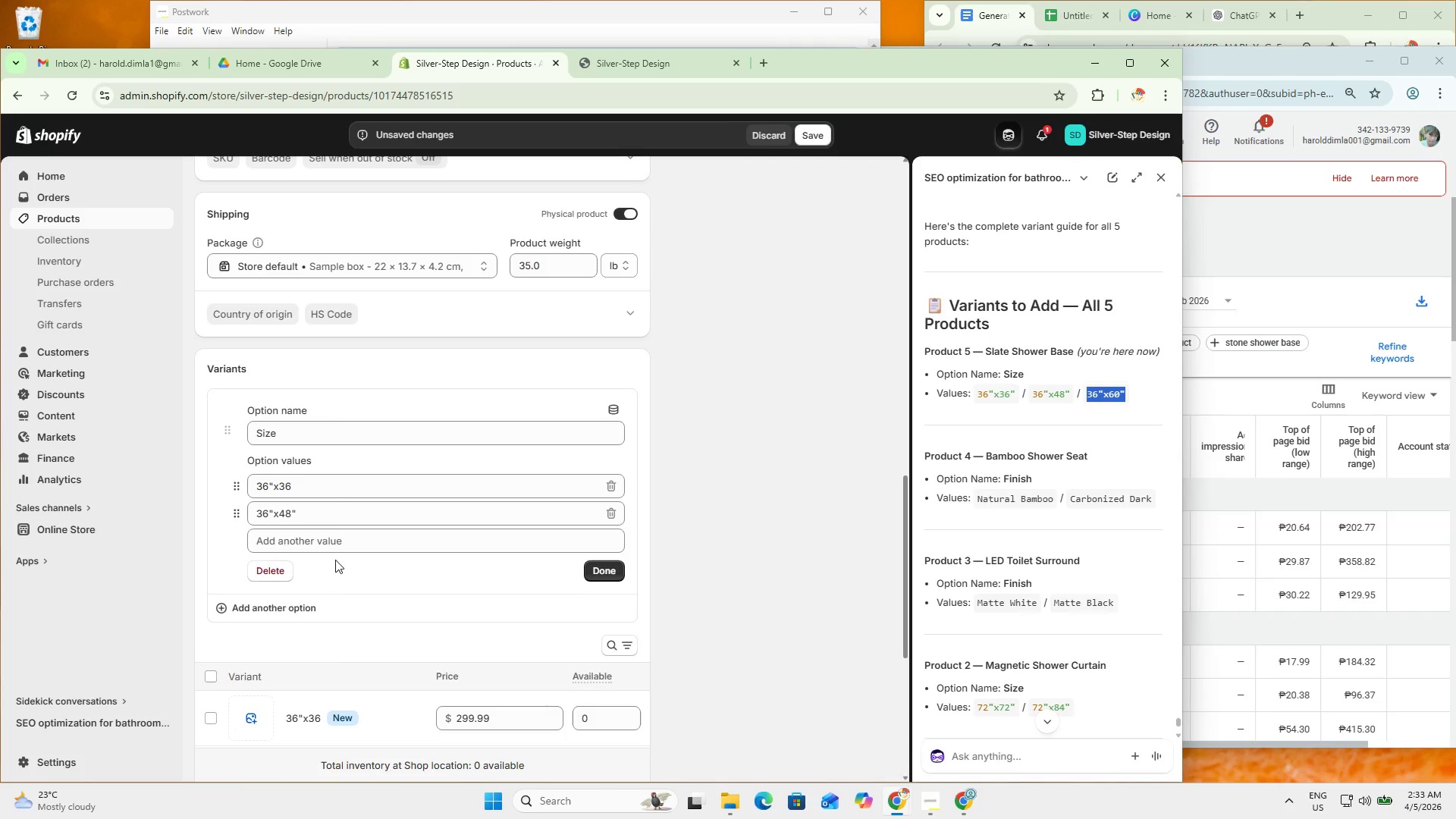 
key(Control+C)
 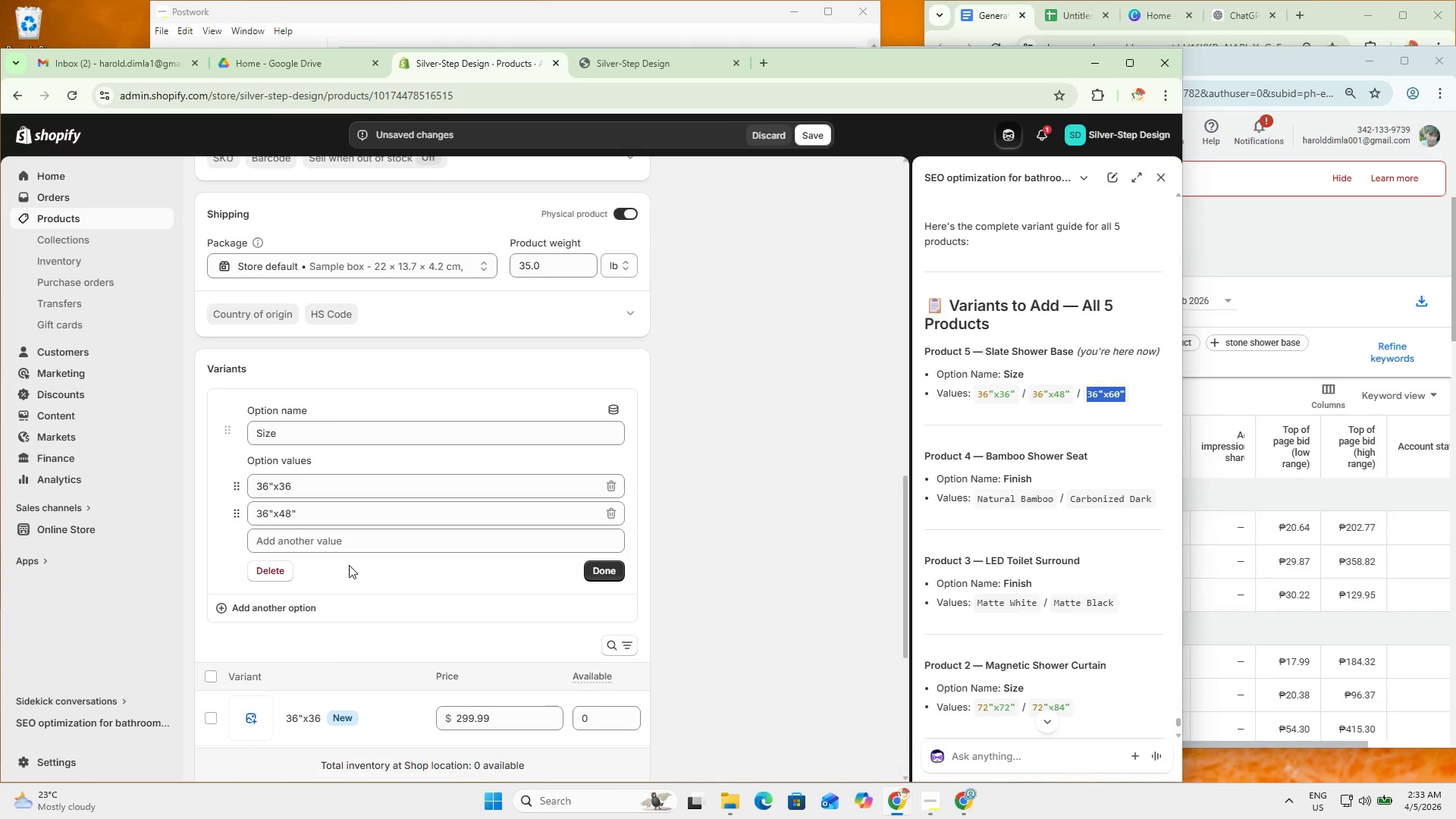 
key(Control+C)
 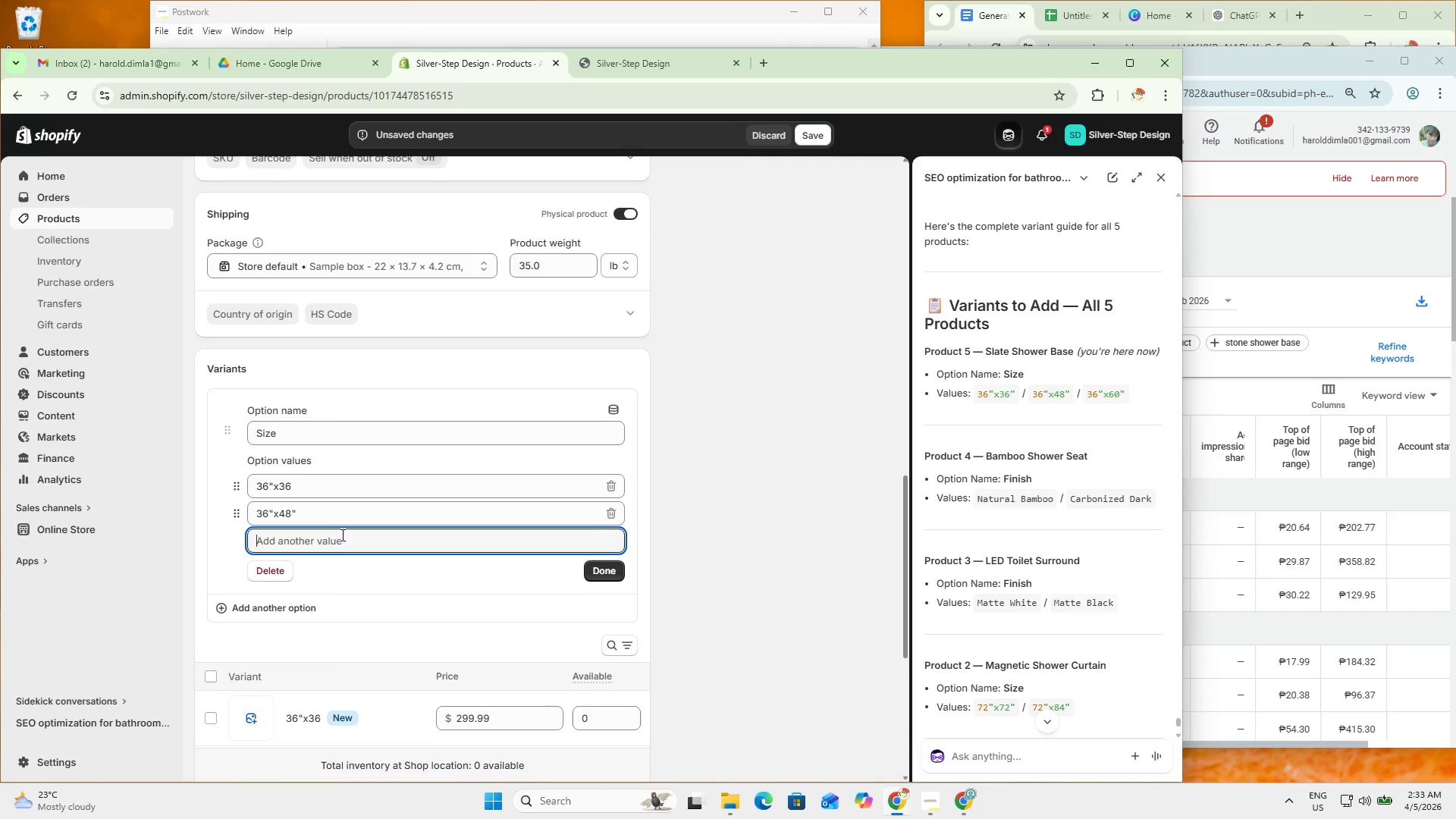 
double_click([343, 535])
 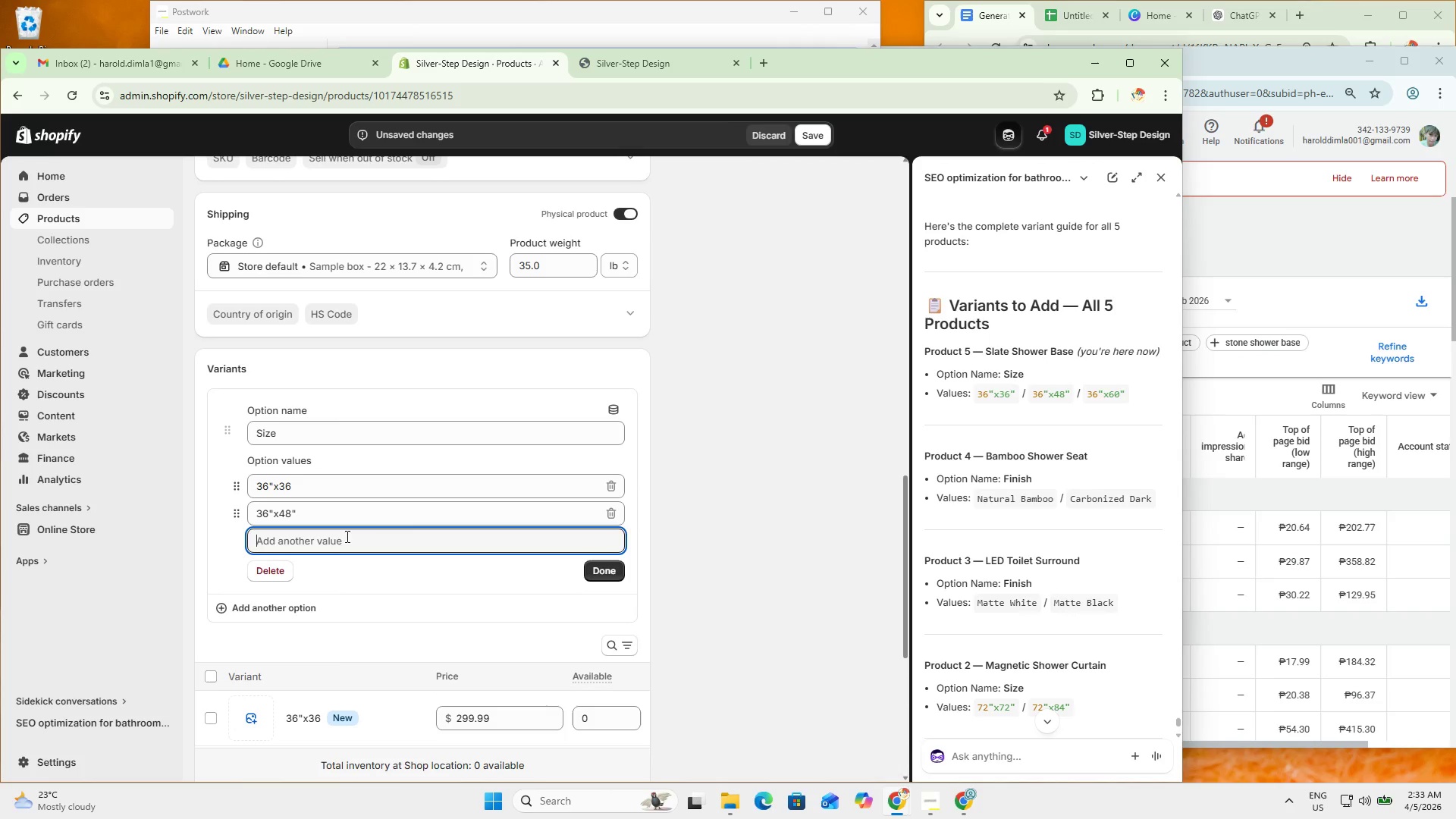 
key(Control+ControlLeft)
 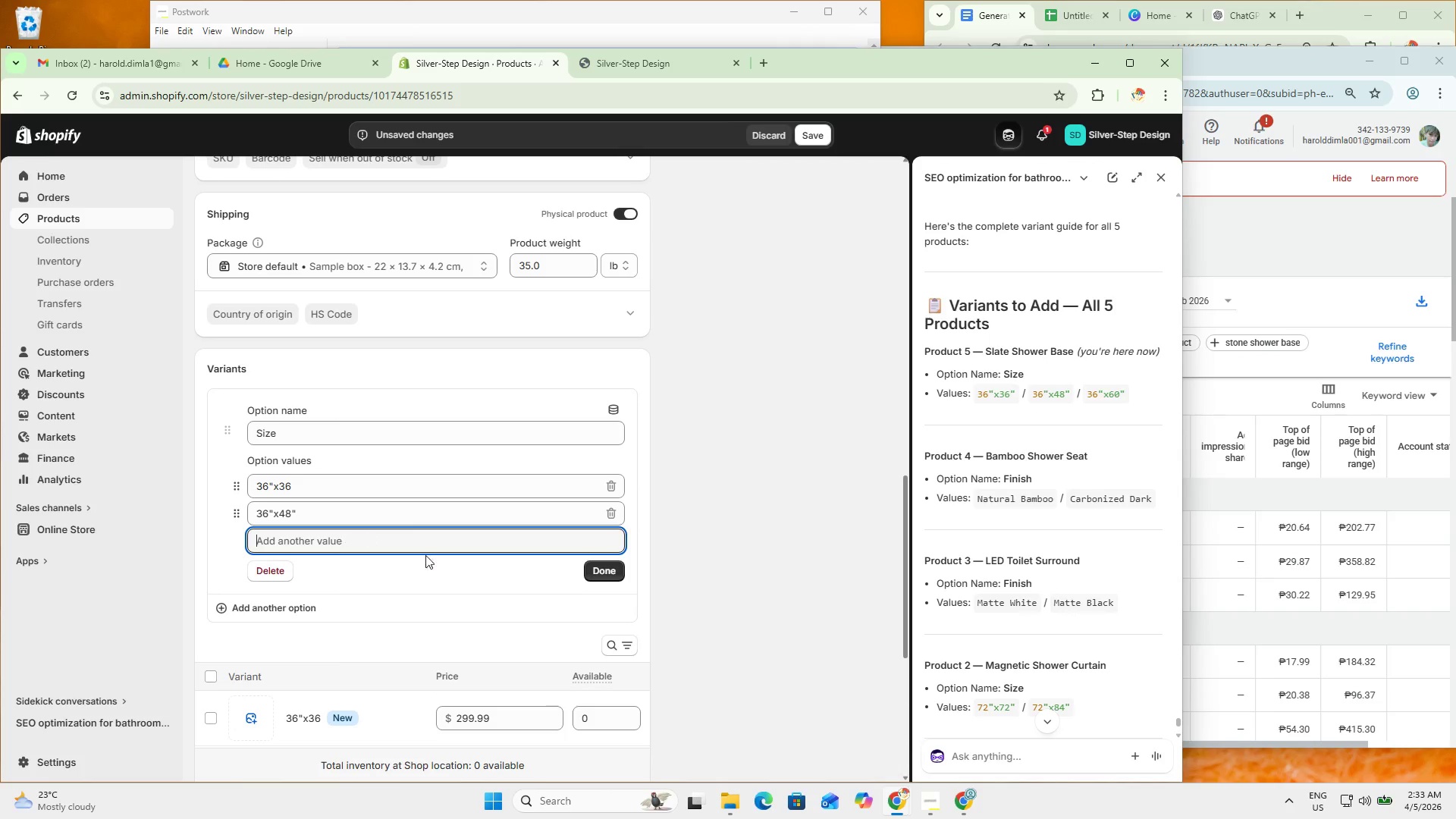 
key(Control+V)
 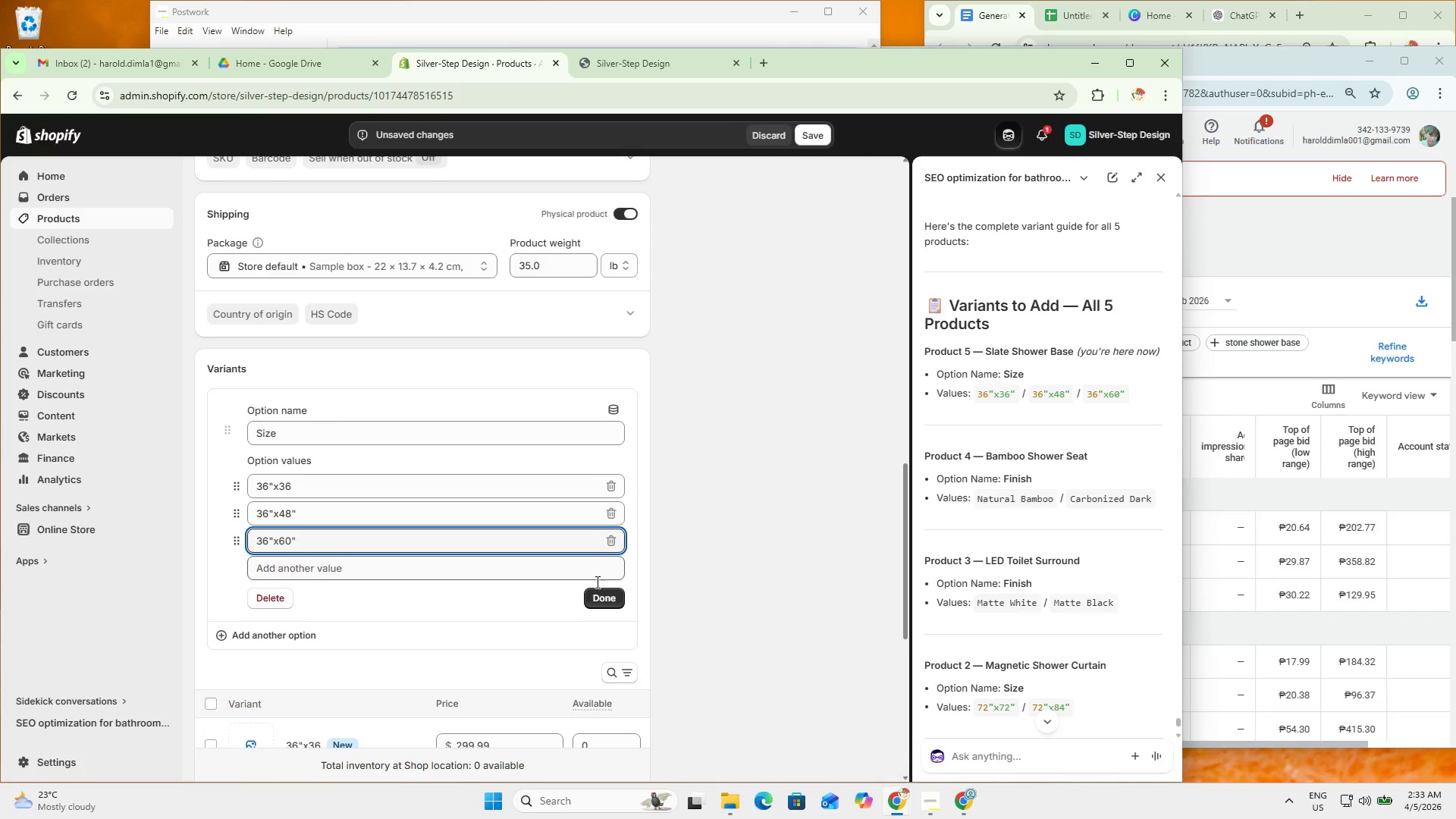 
left_click([610, 598])
 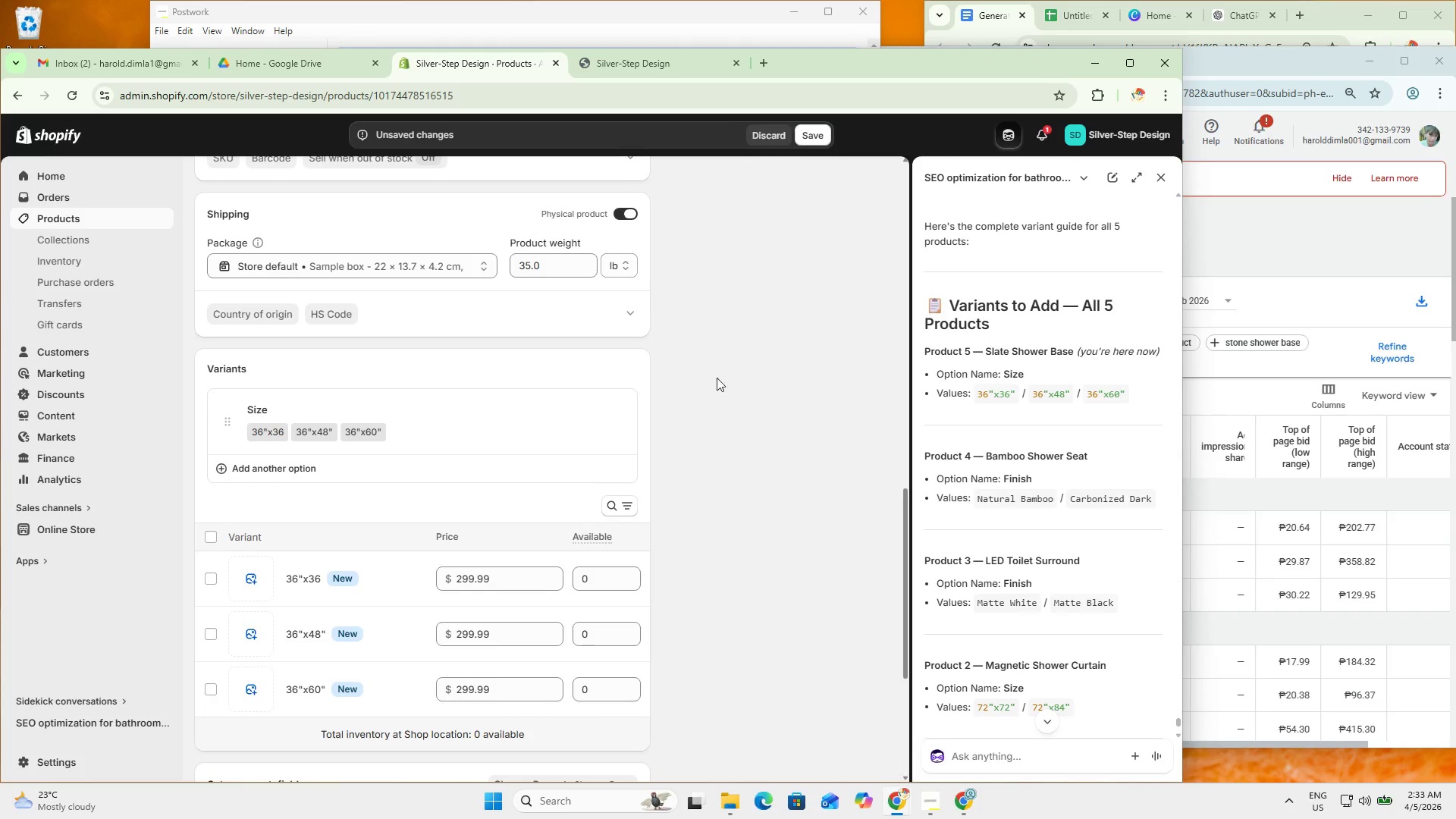 
scroll: coordinate [647, 563], scroll_direction: down, amount: 1.0
 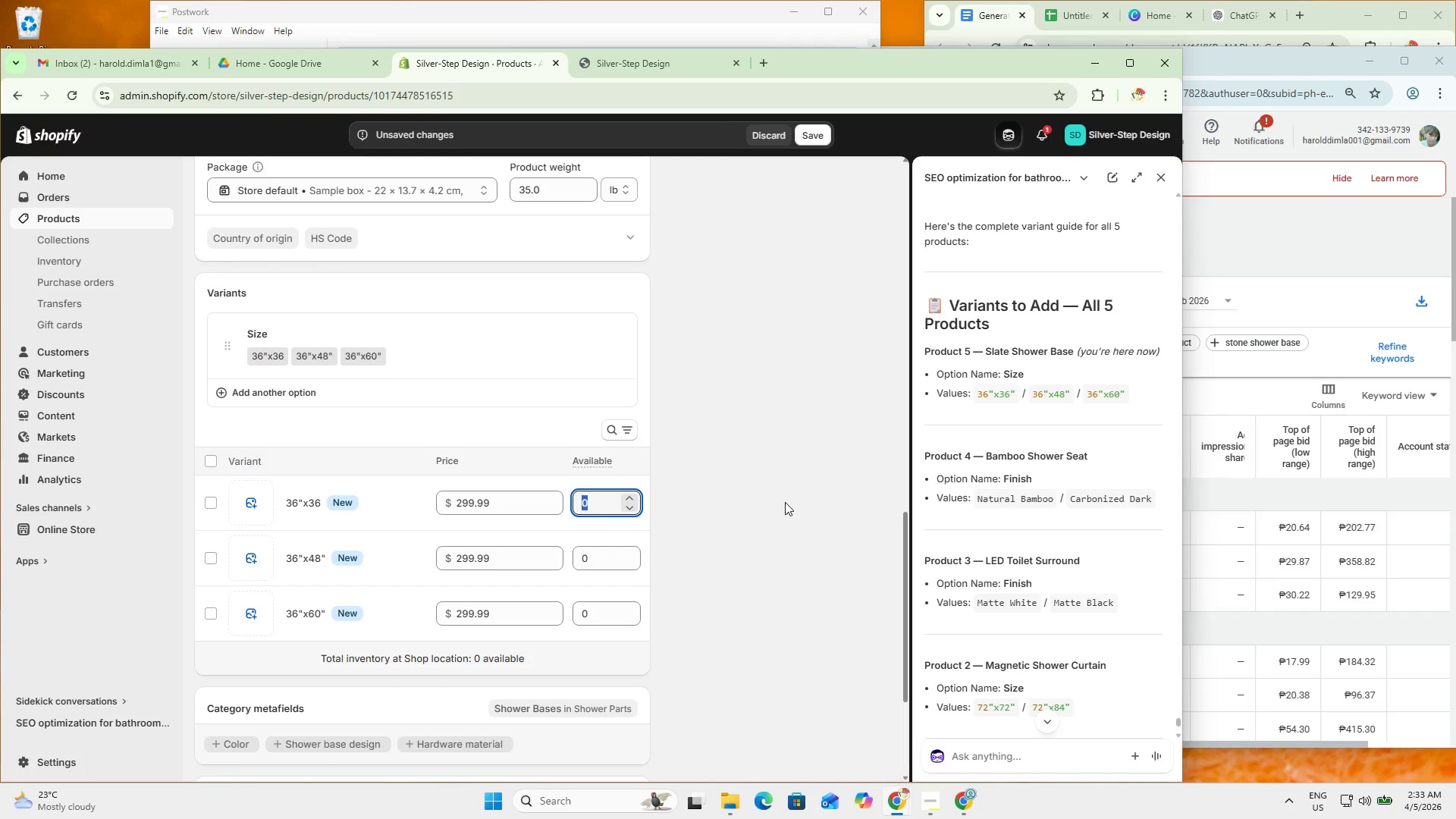 
wait(6.87)
 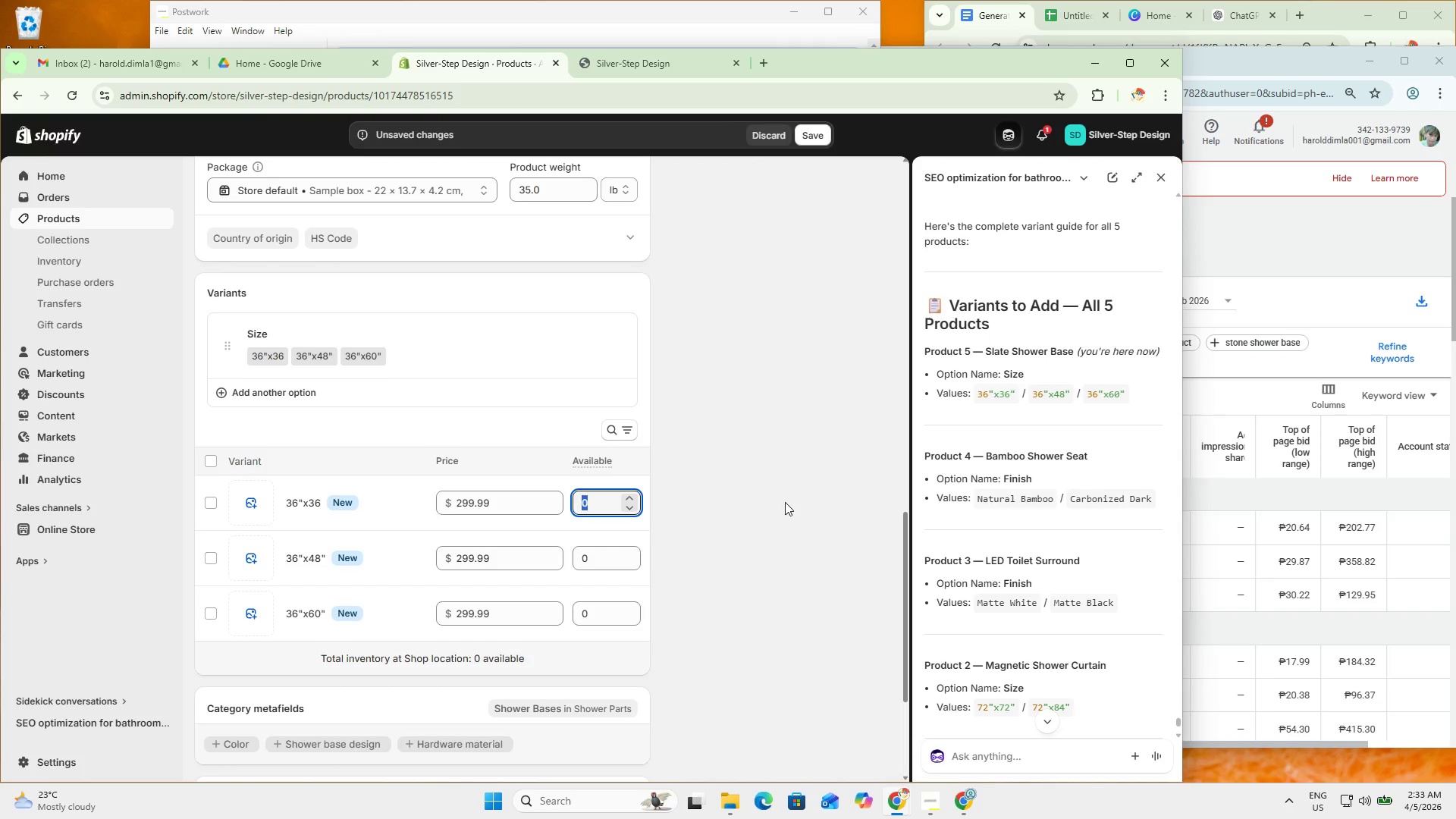 
key(Numpad2)
 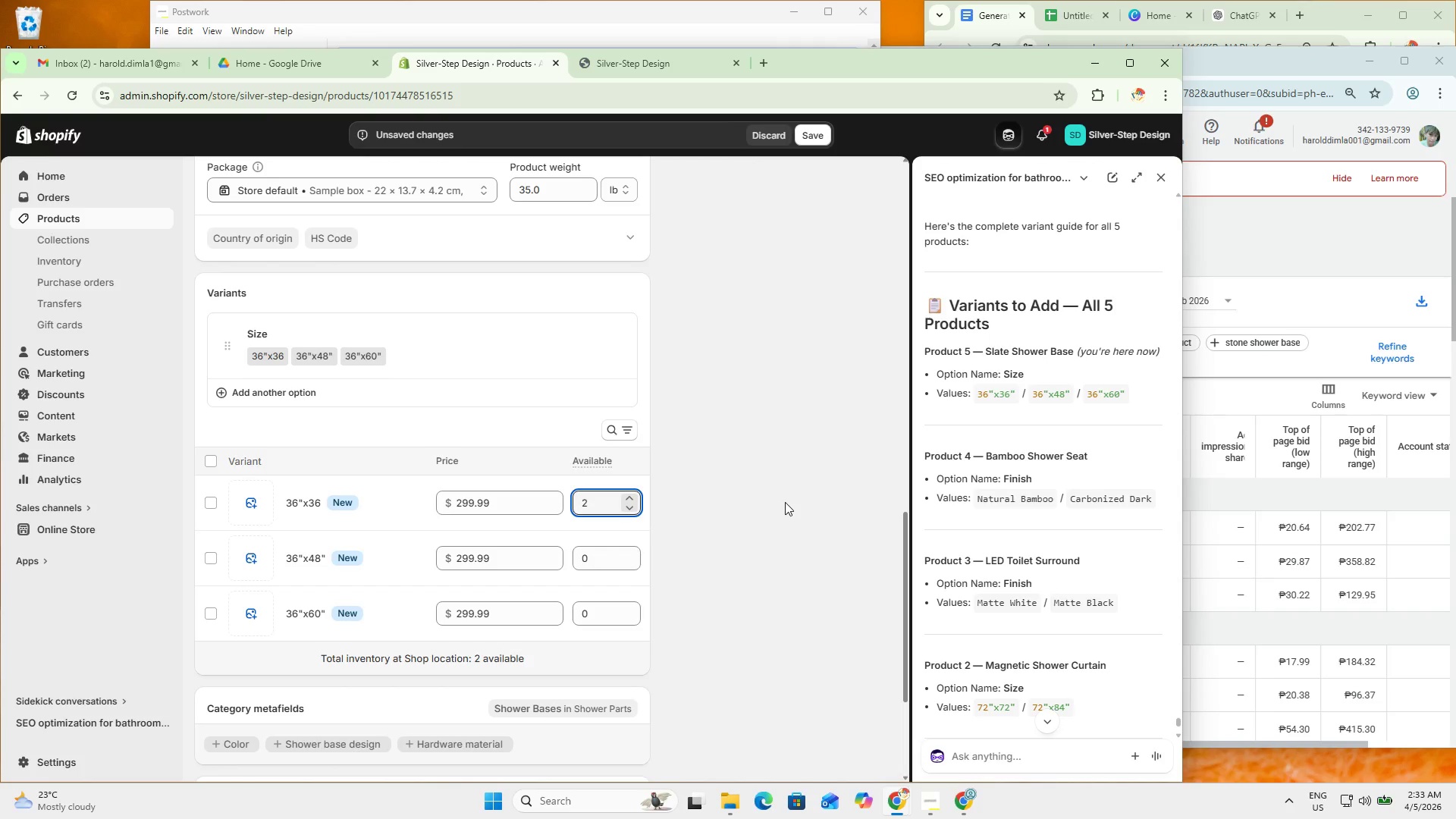 
key(Control+ControlLeft)
 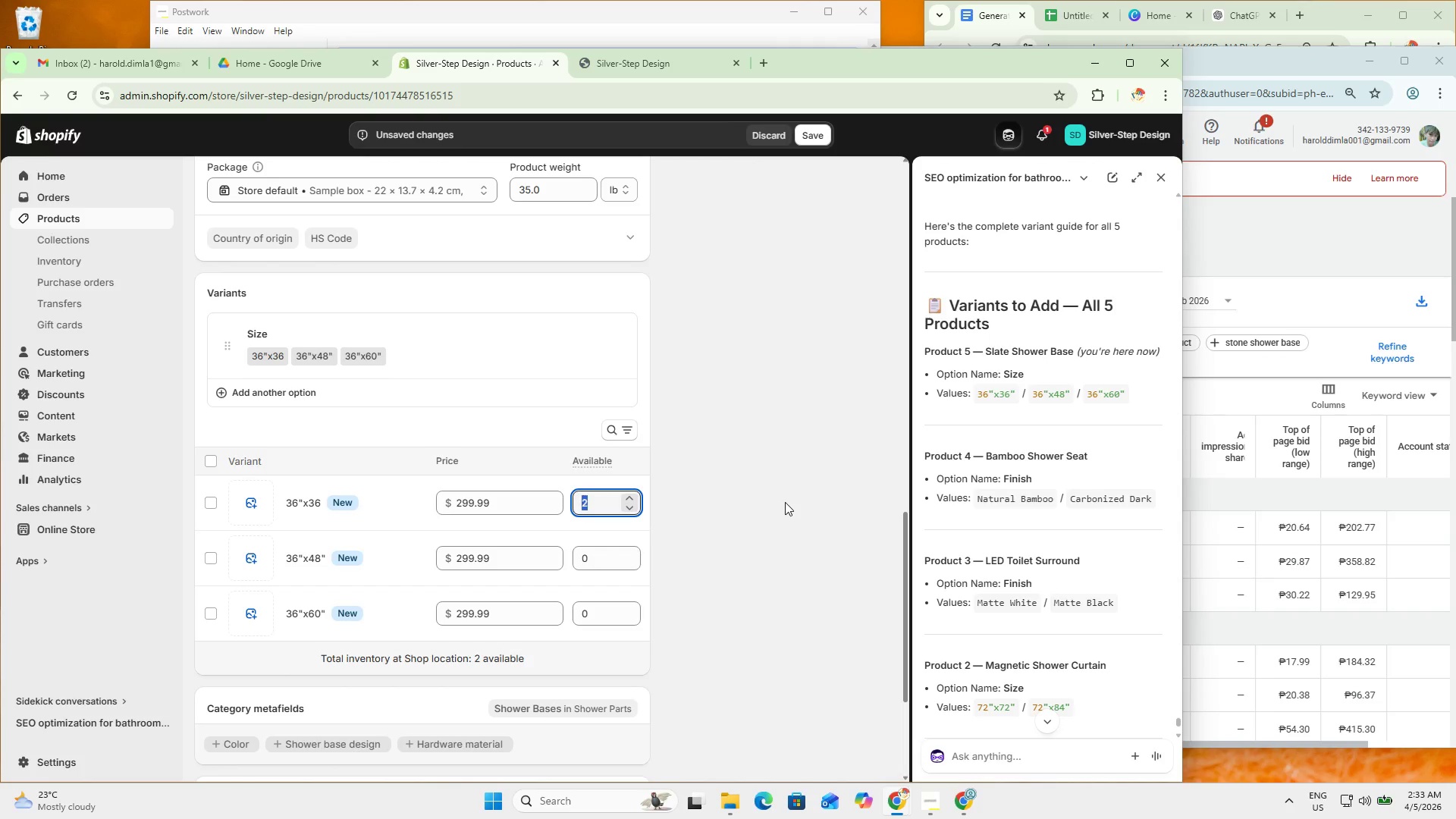 
key(Control+A)
 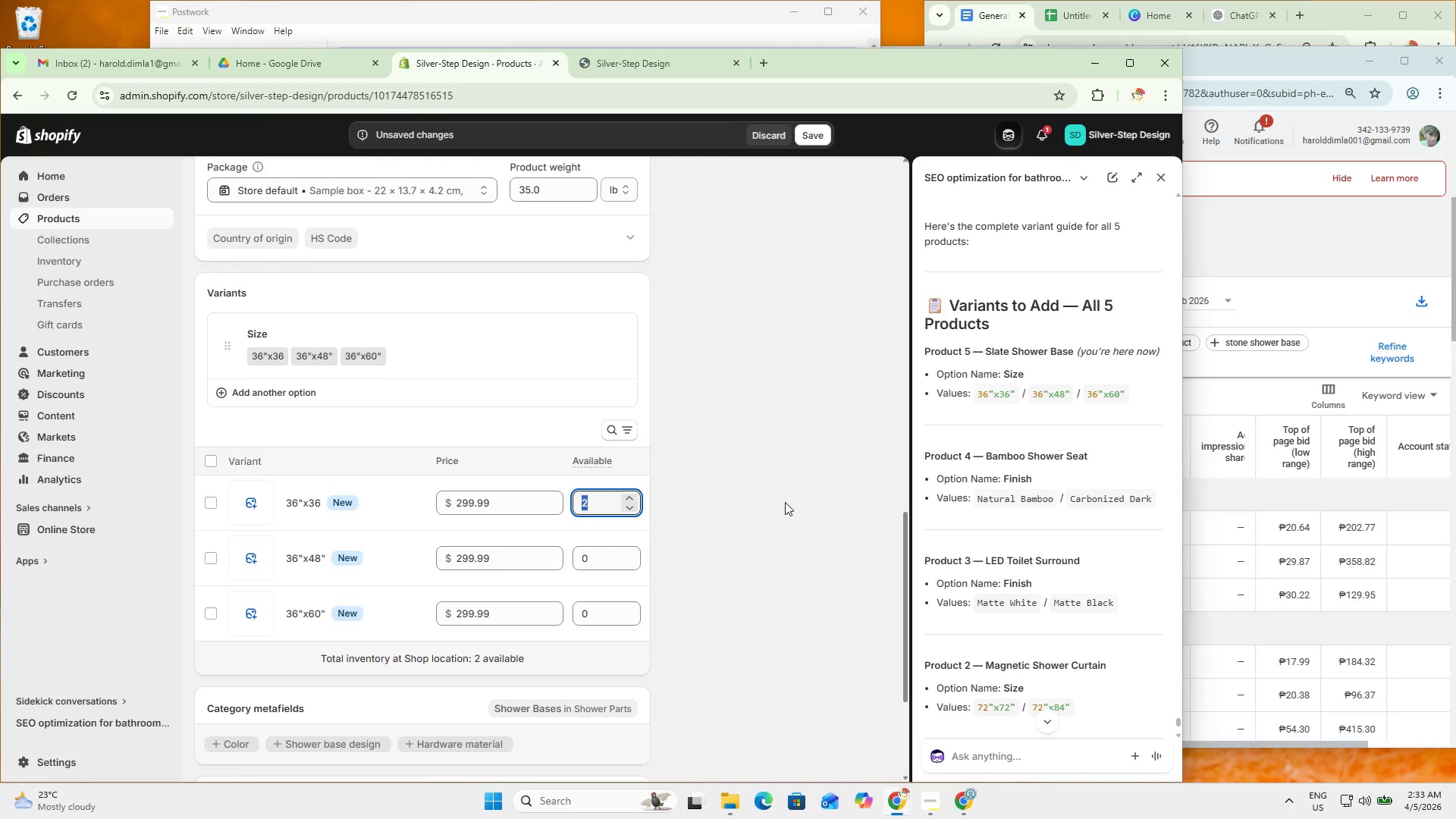 
key(Backspace)
 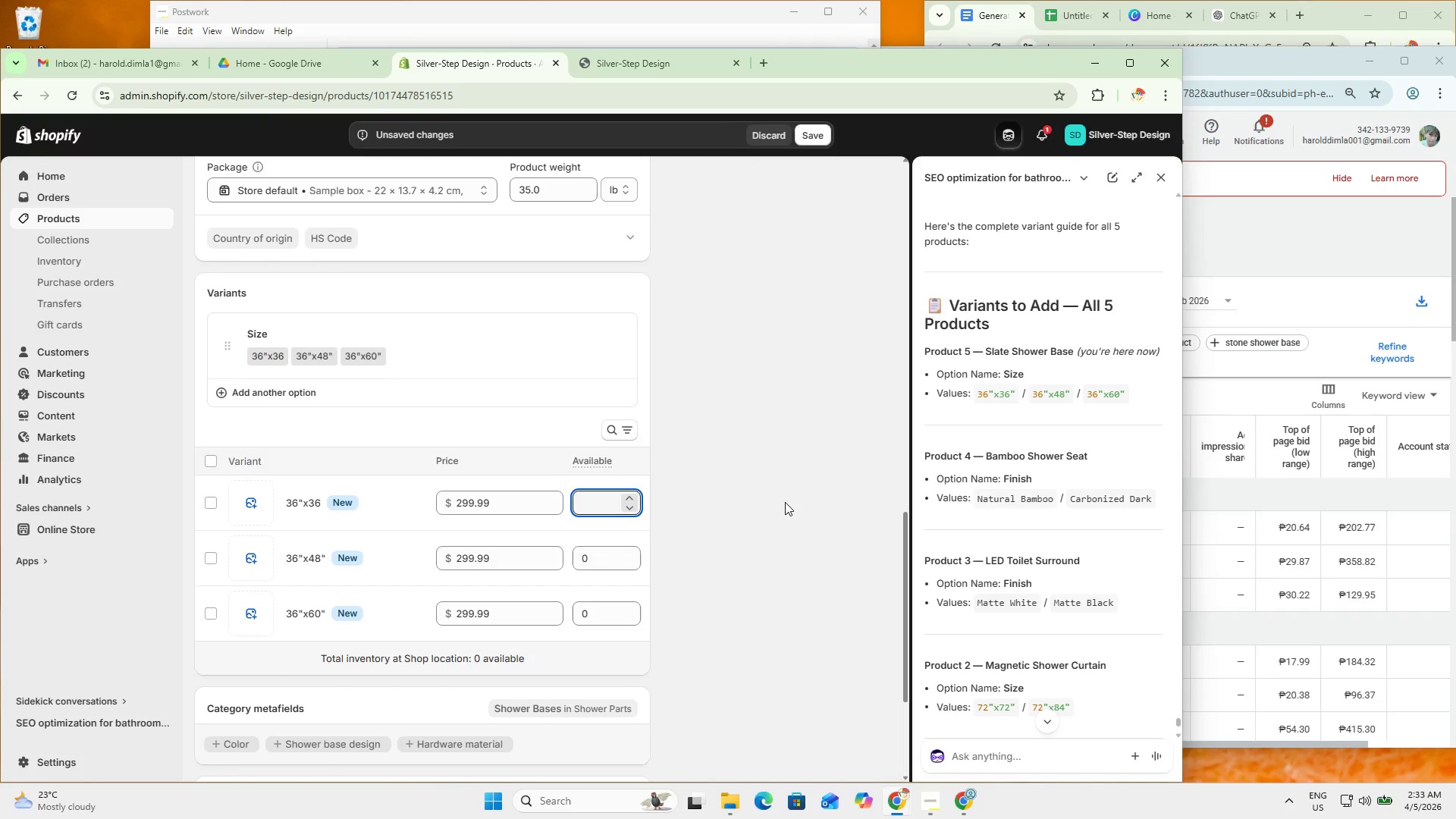 
key(Numpad2)
 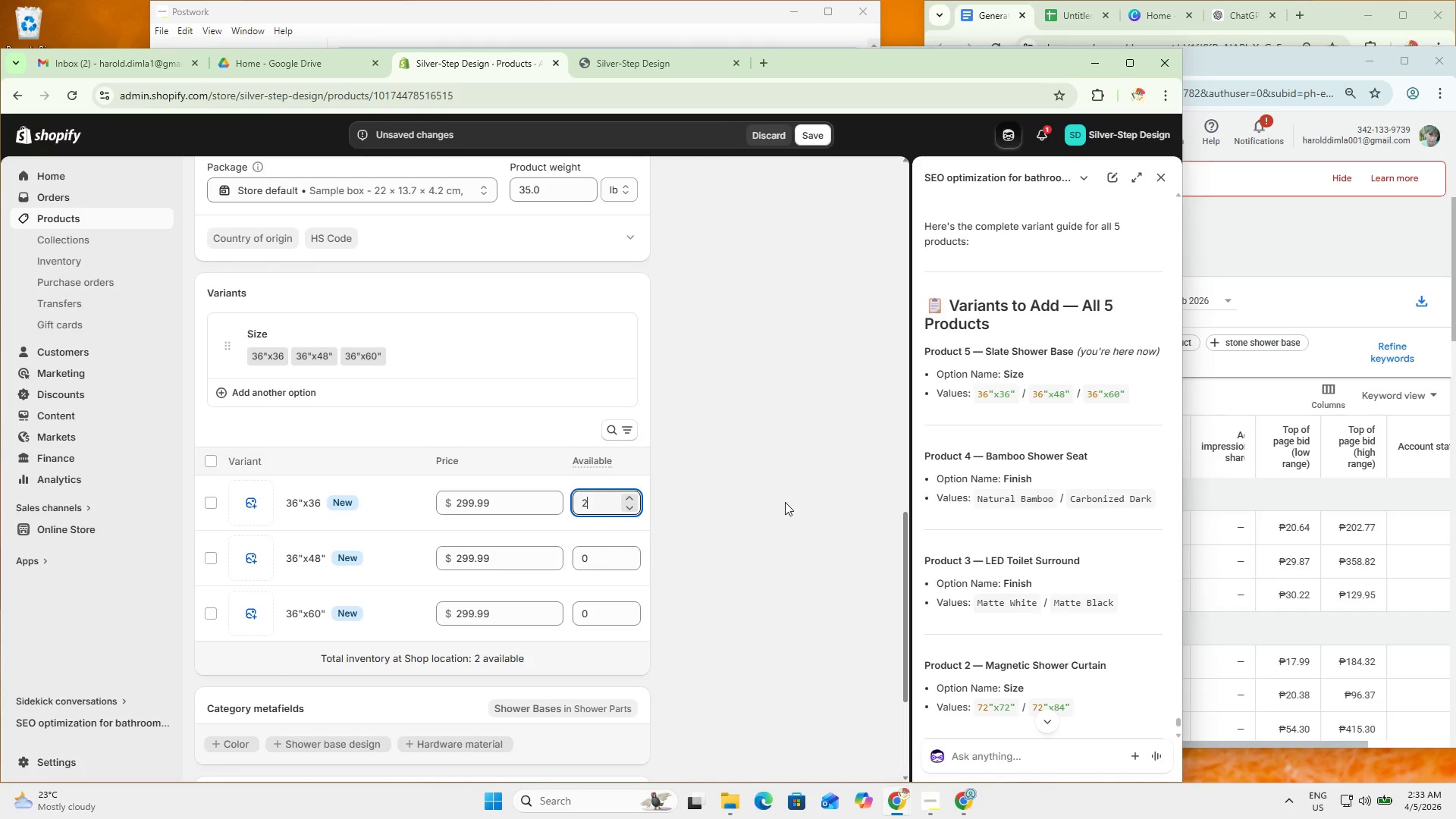 
key(Numpad5)
 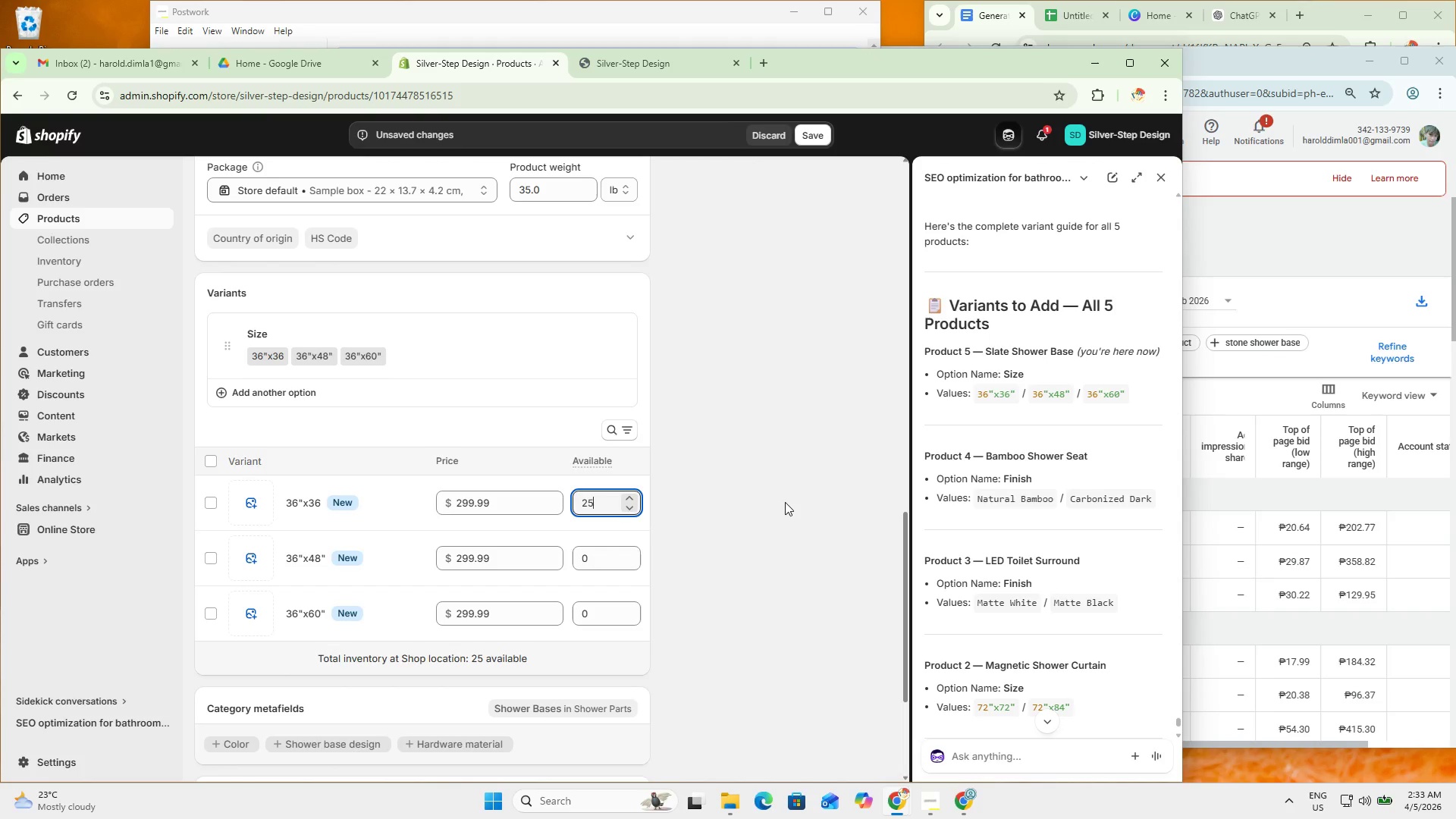 
key(Numpad0)
 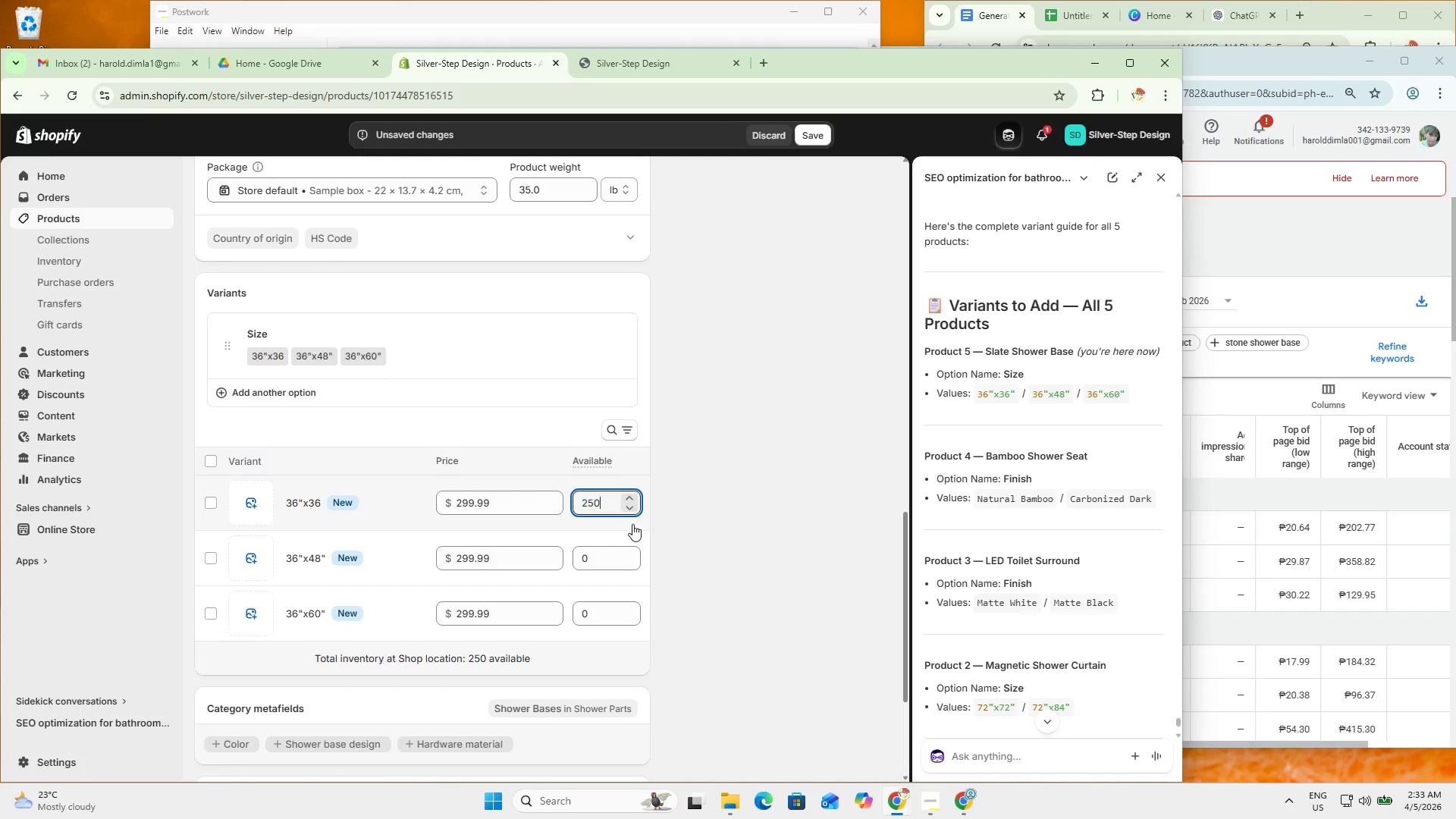 
key(Backspace)
 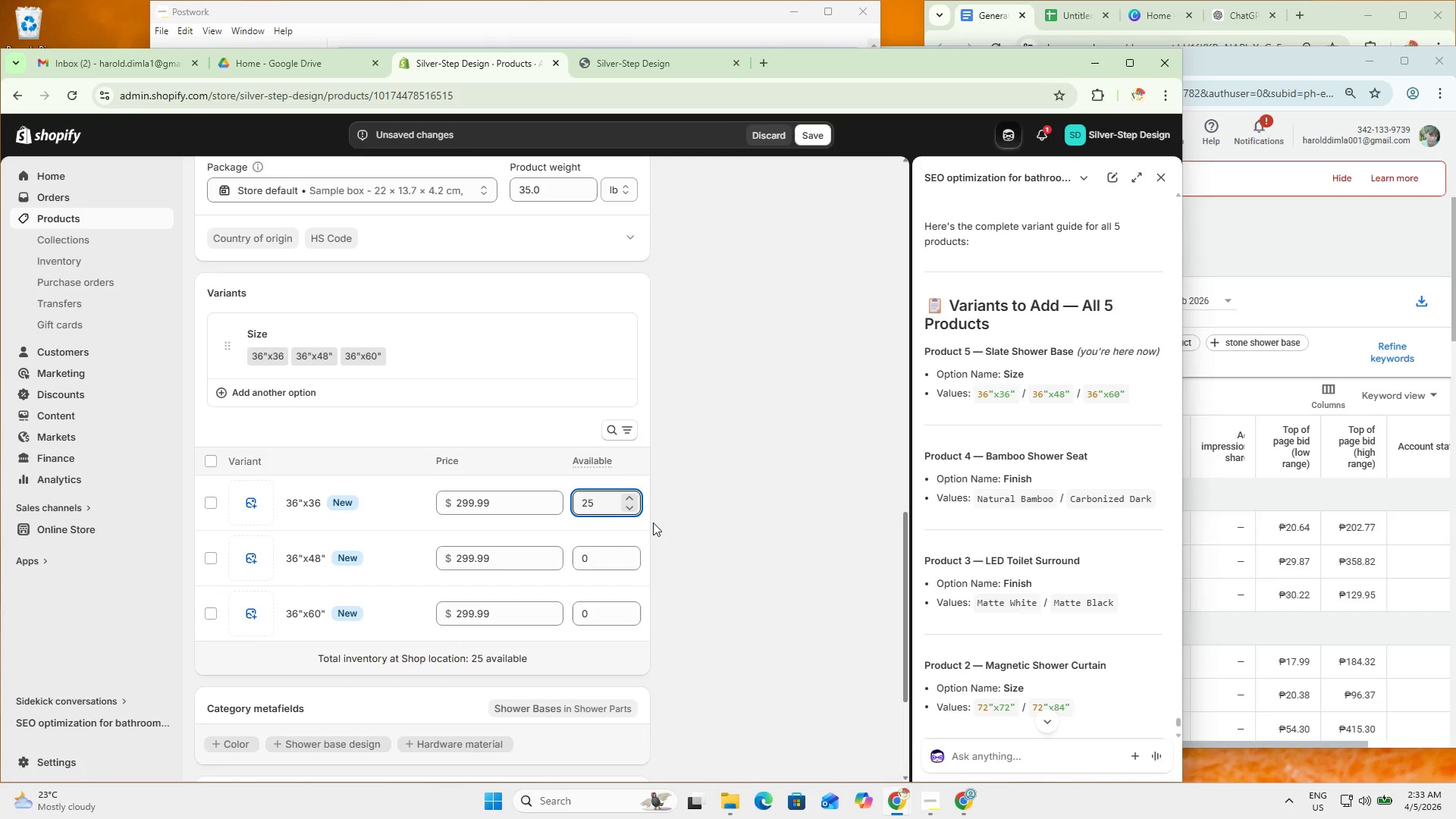 
key(Backspace)
 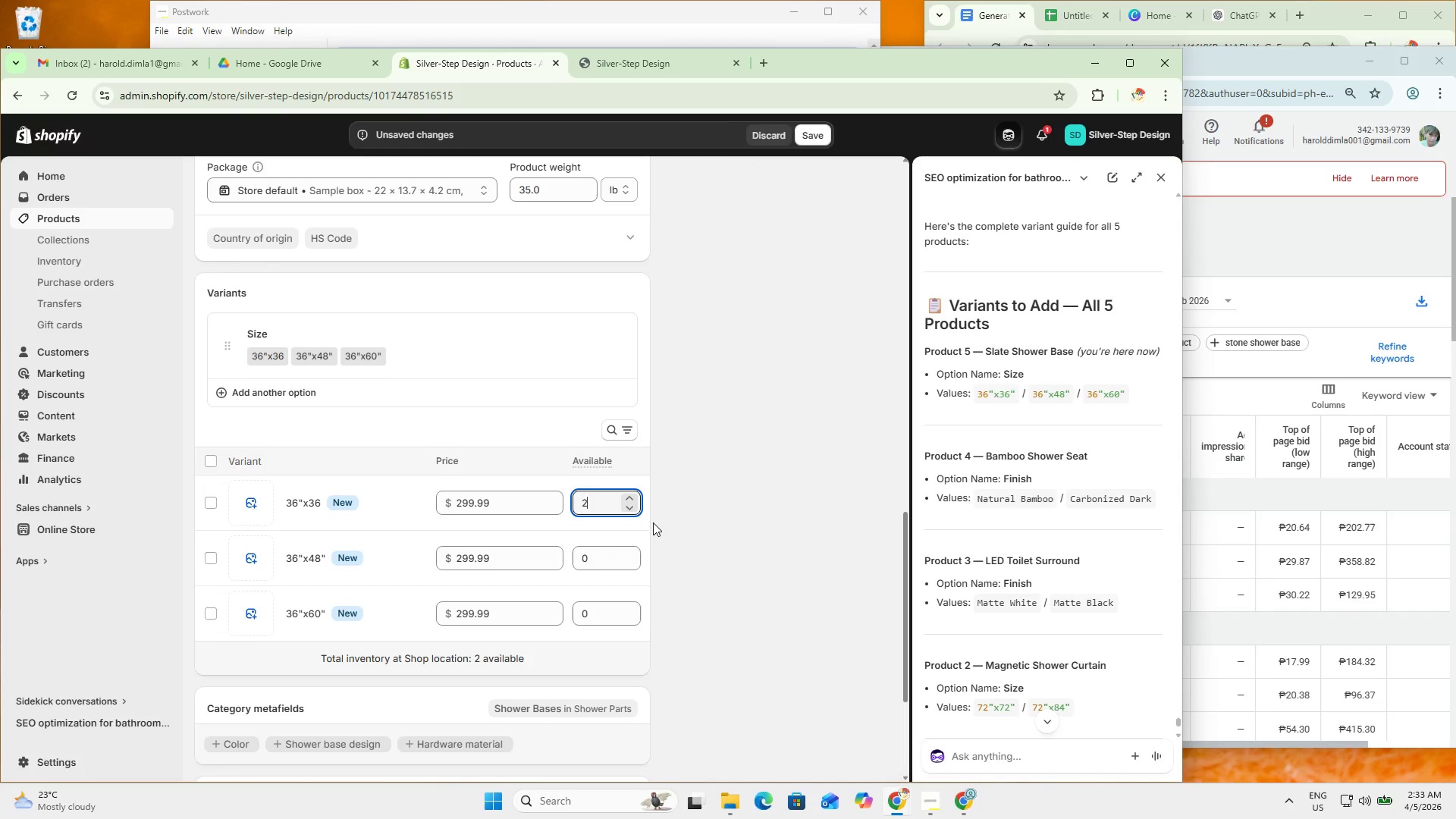 
key(Numpad0)
 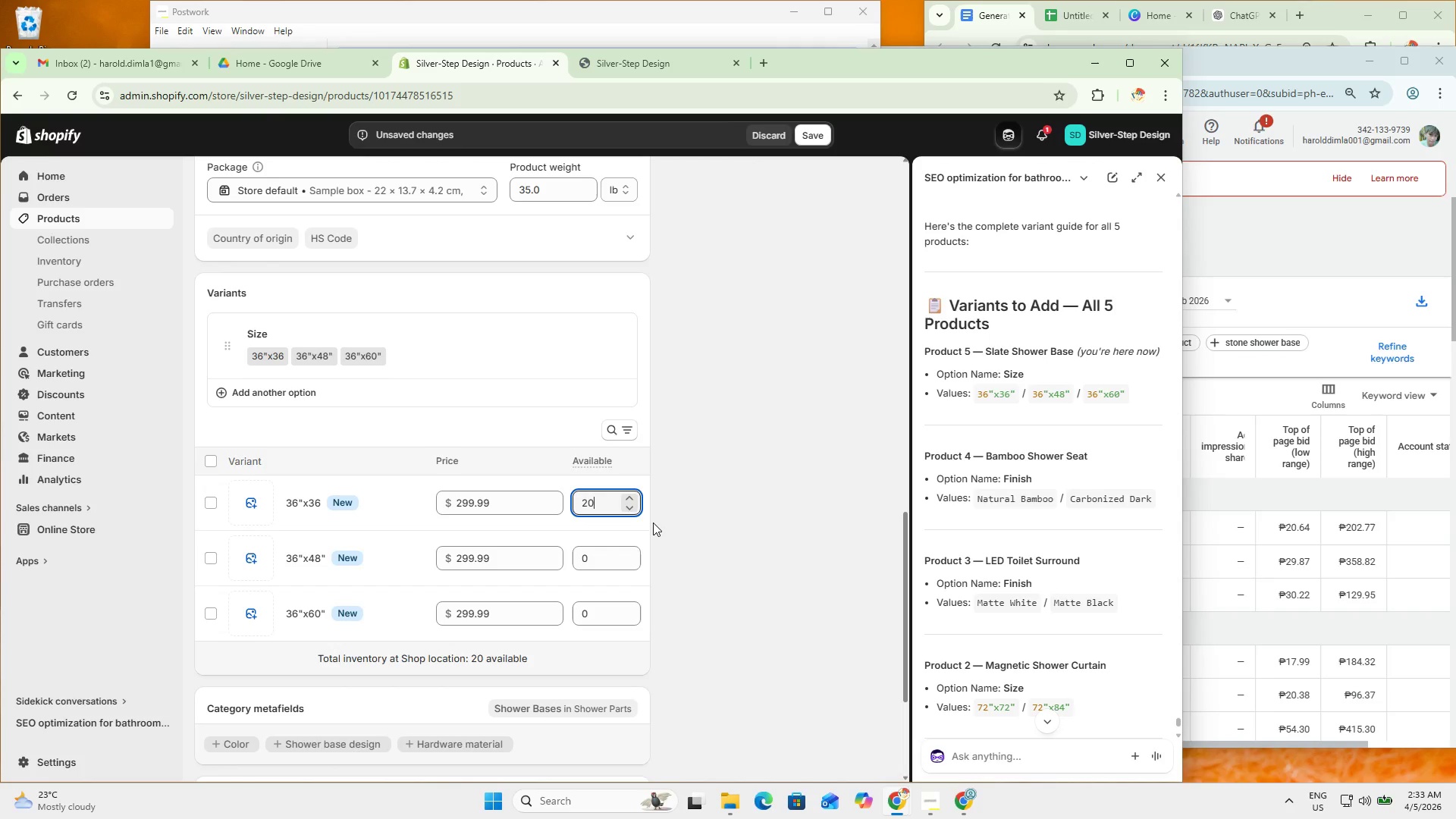 
key(Numpad0)
 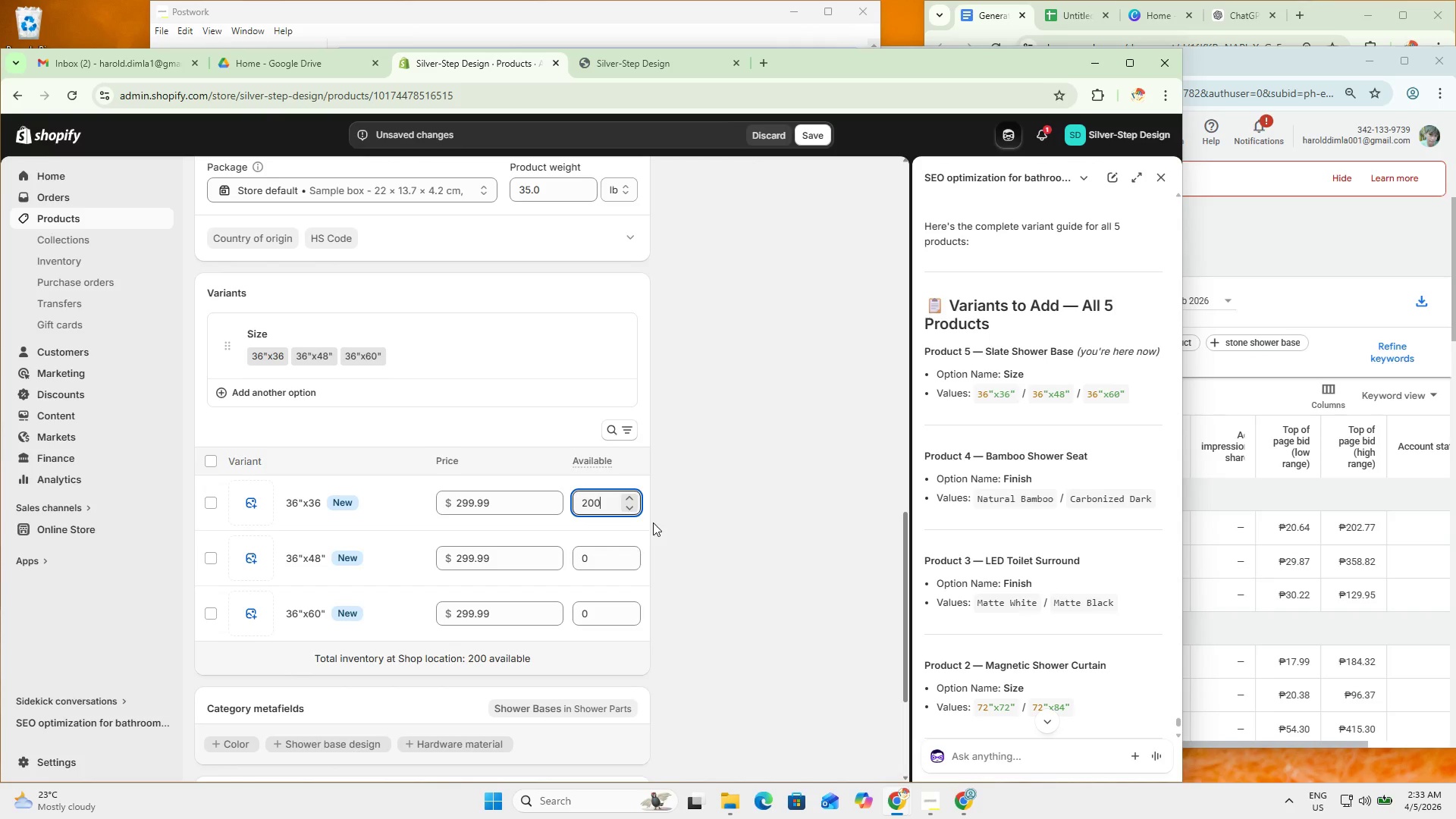 
key(Control+A)
 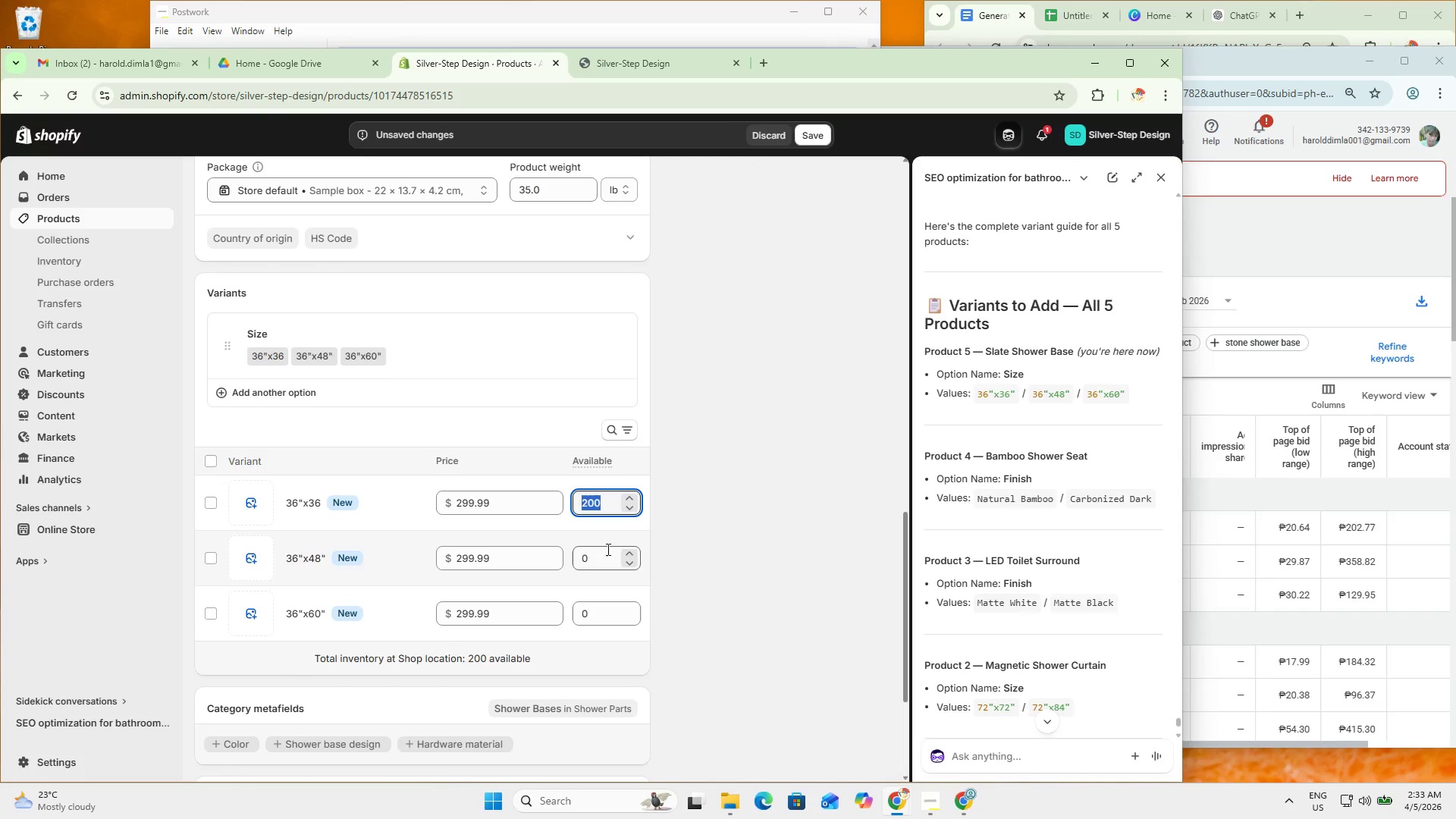 
key(Control+C)
 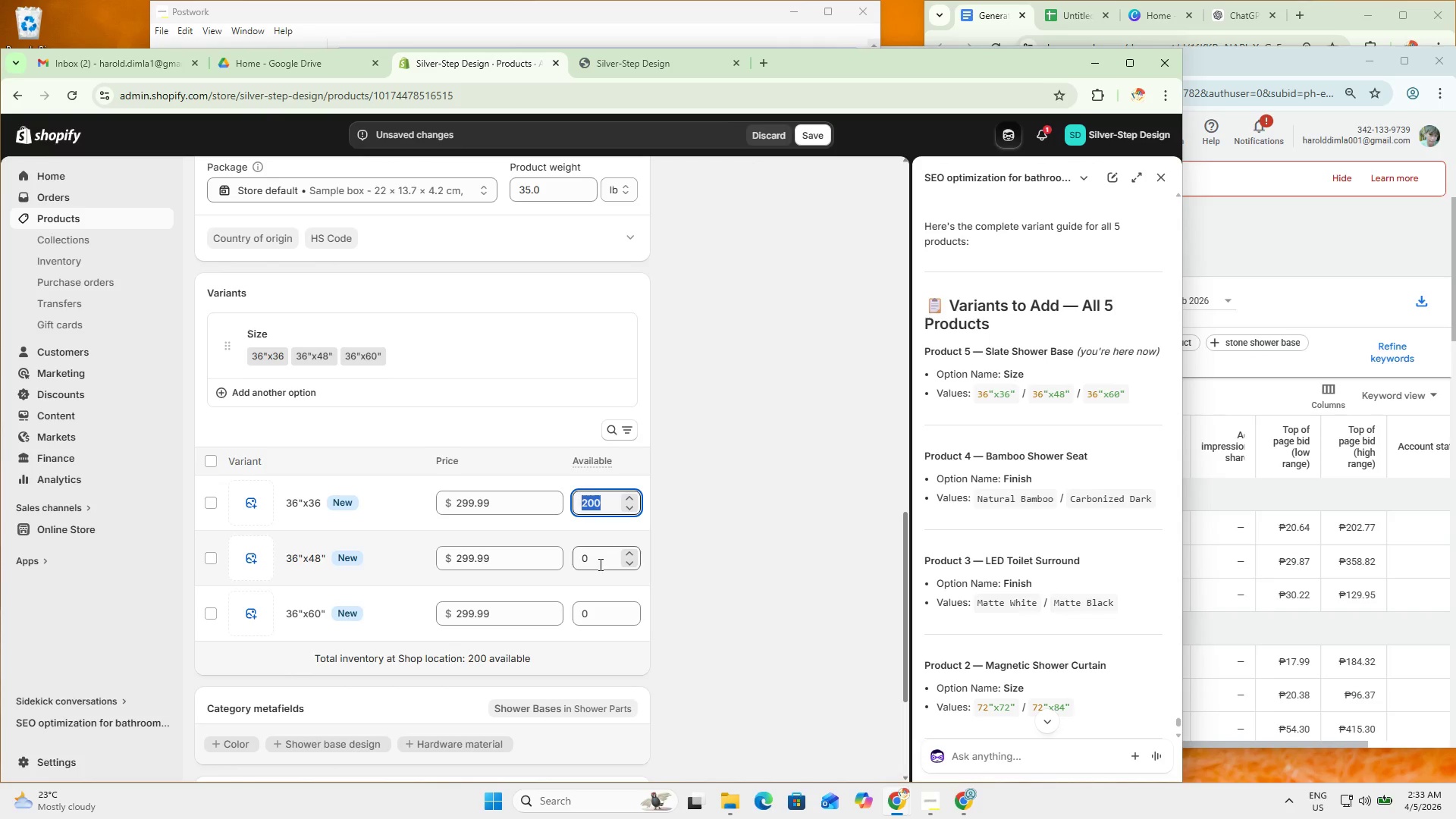 
key(Control+C)
 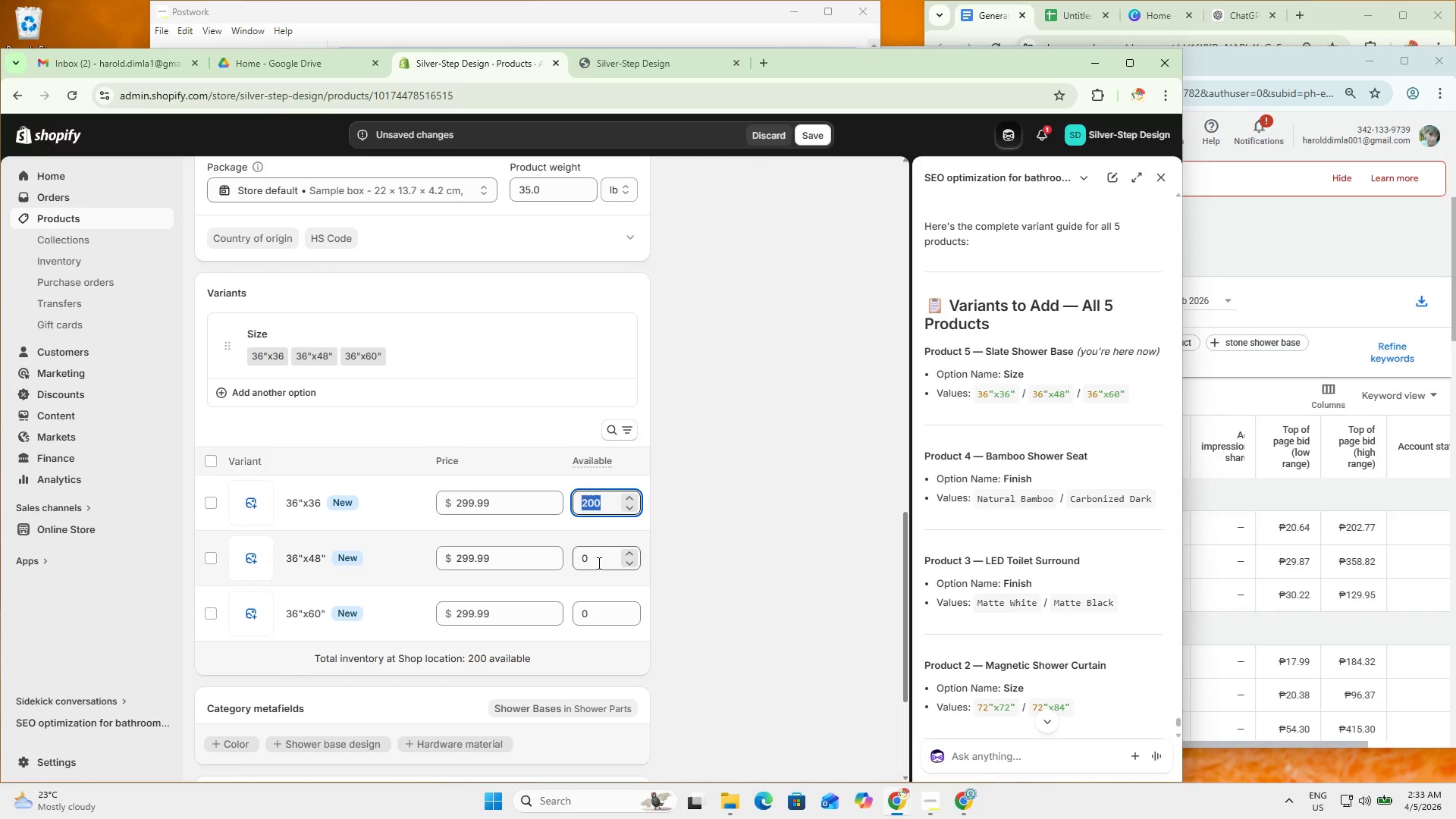 
key(Control+C)
 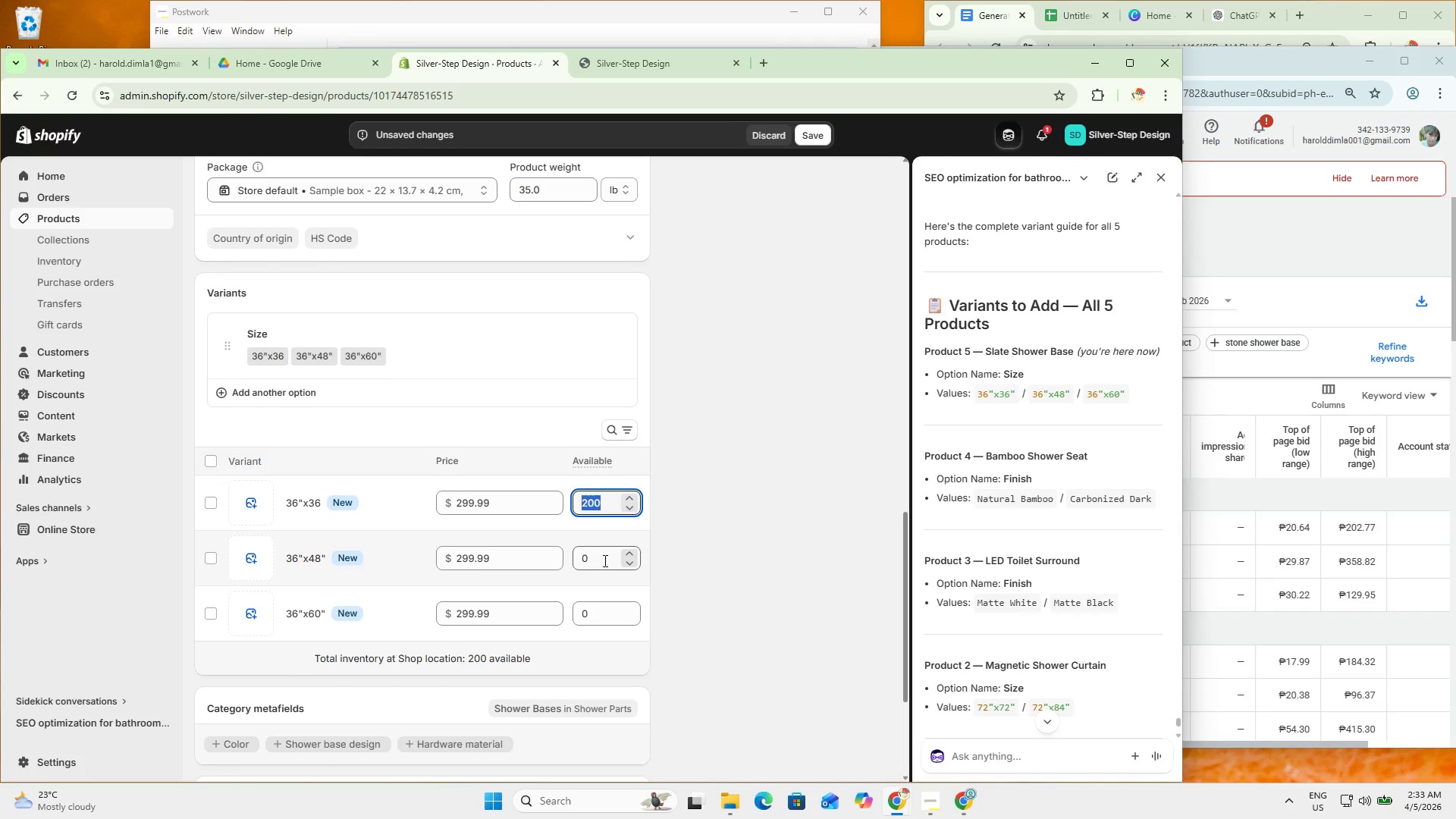 
left_click_drag(start_coordinate=[606, 556], to_coordinate=[566, 564])
 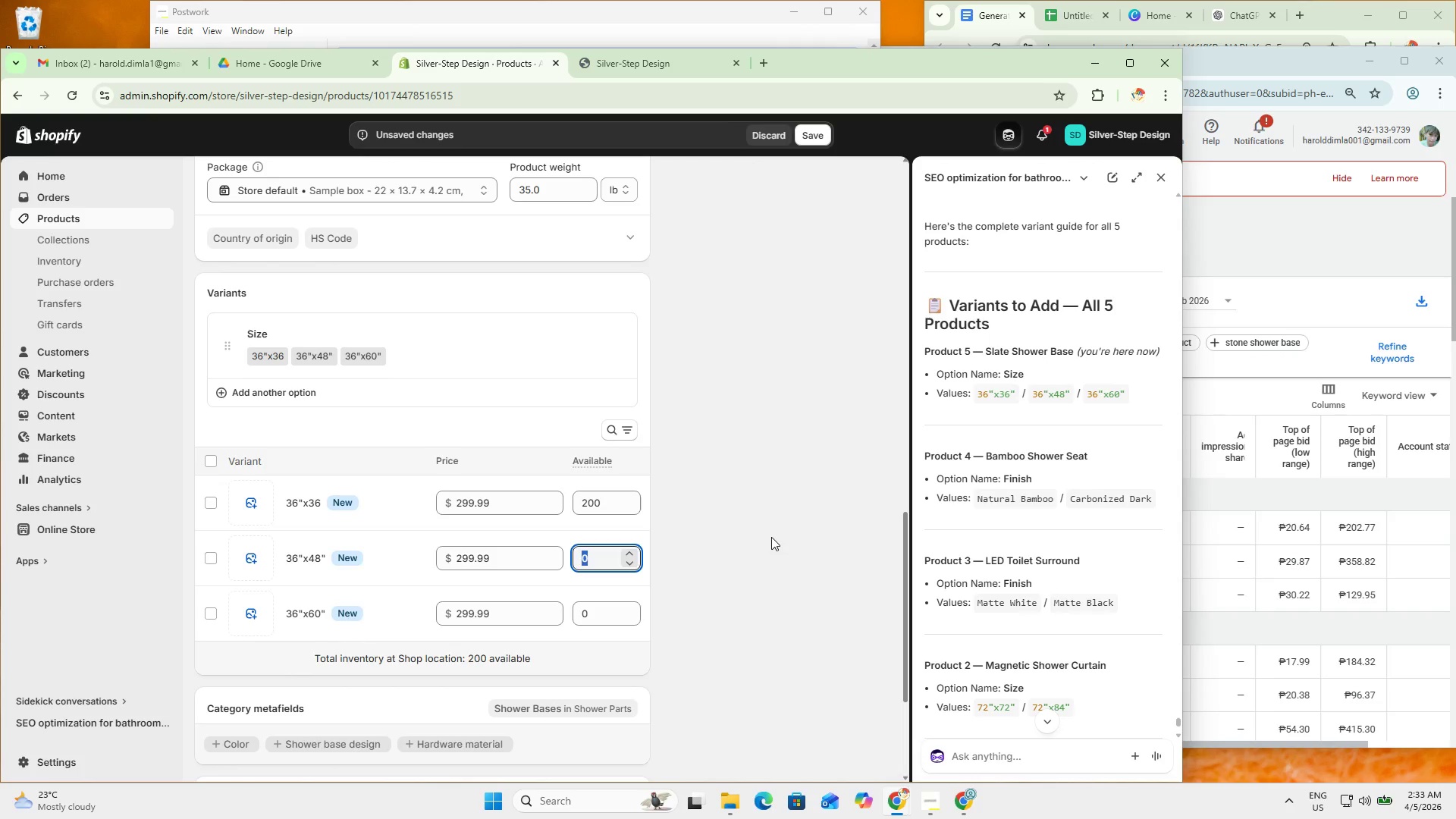 
key(Numpad2)
 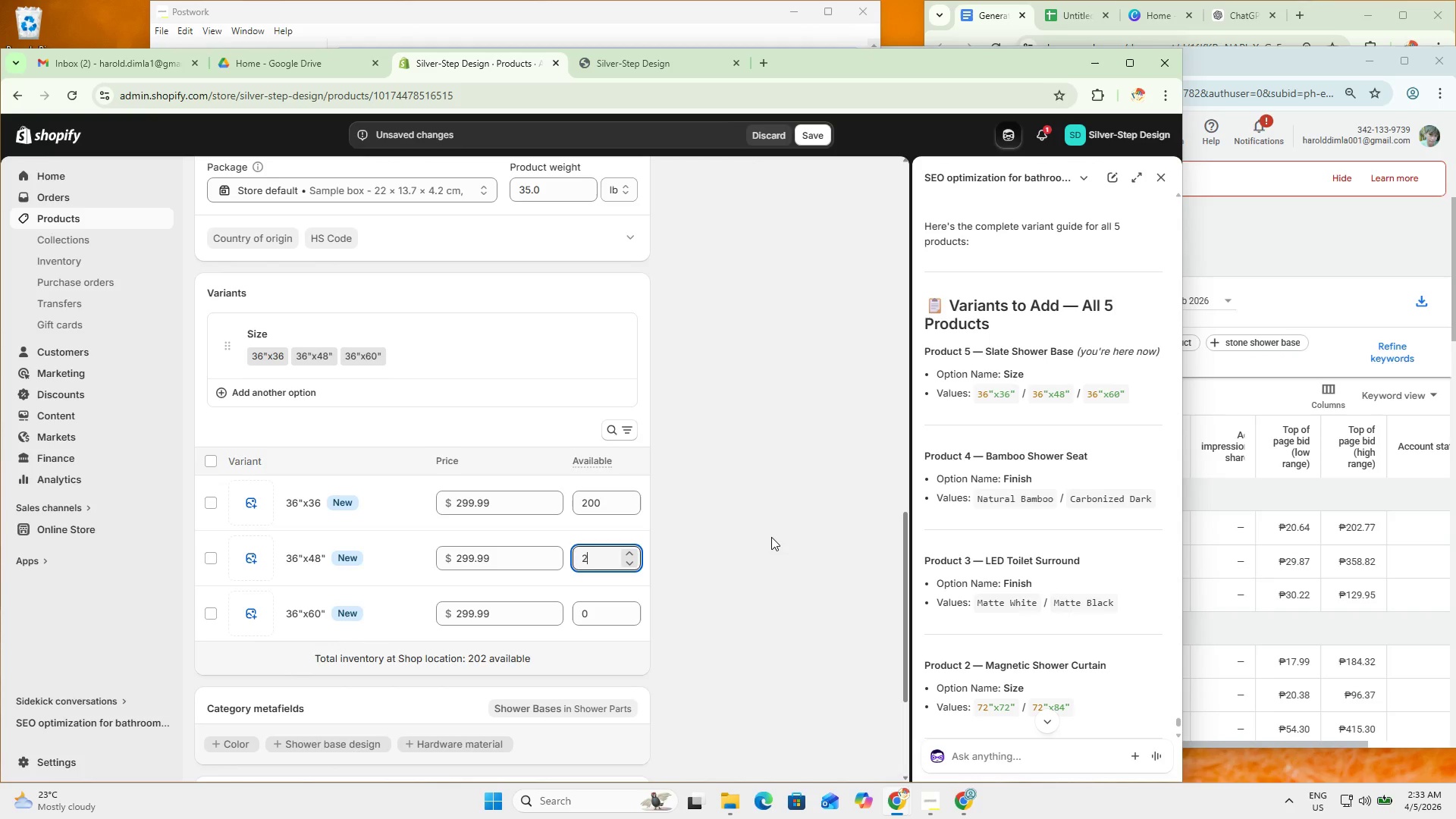 
key(Numpad0)
 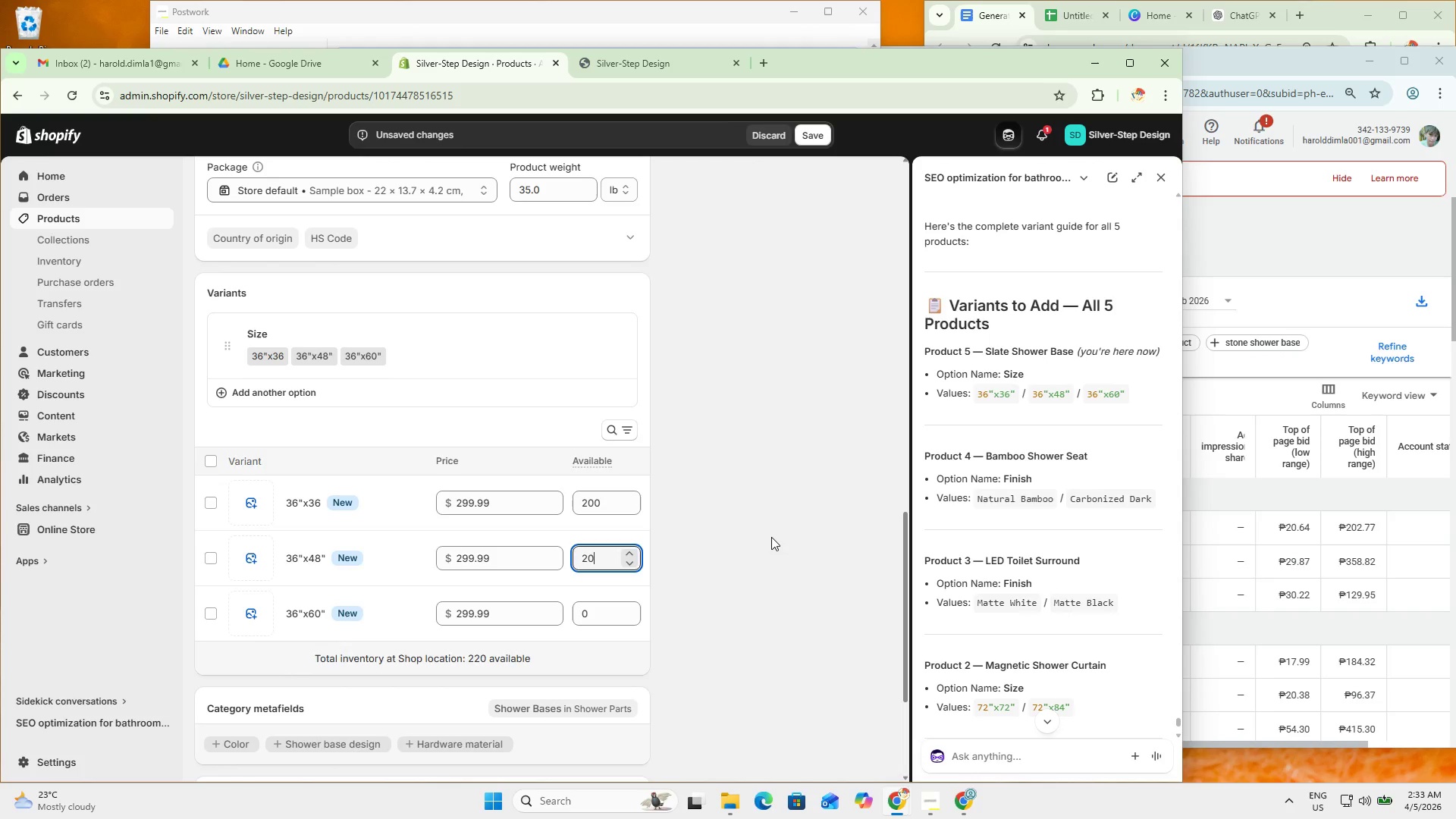 
key(Numpad0)
 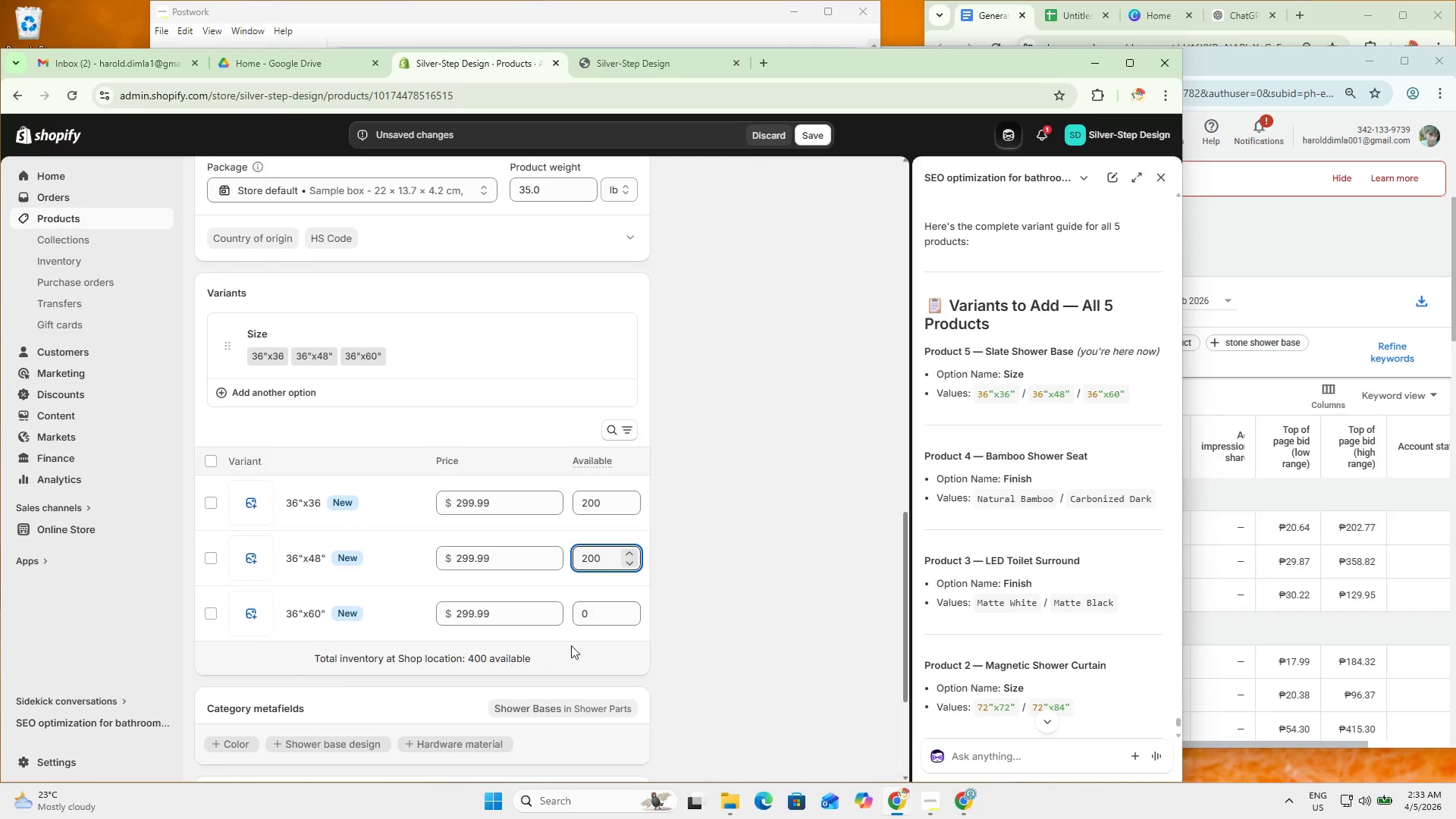 
left_click_drag(start_coordinate=[596, 608], to_coordinate=[543, 574])
 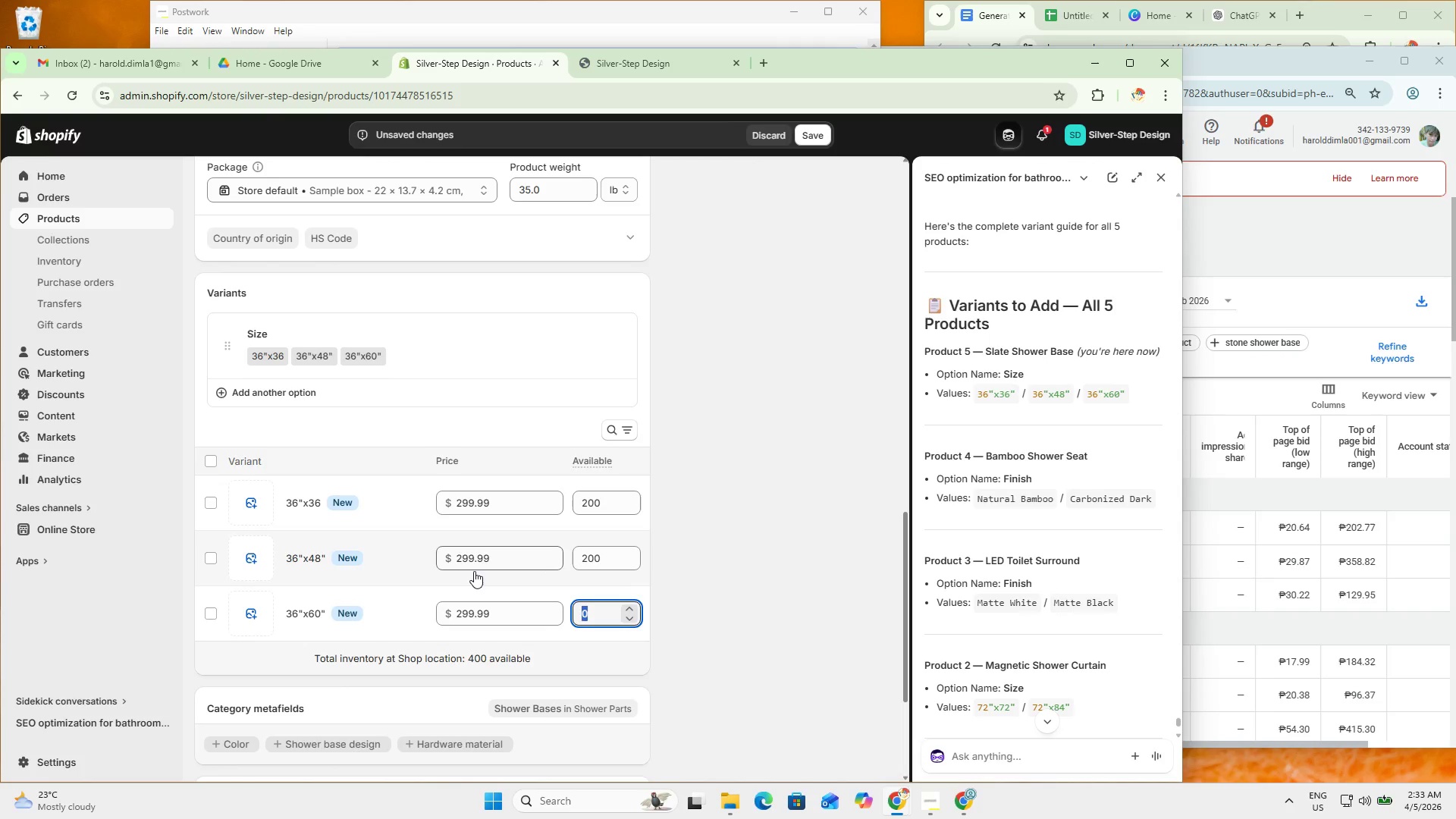 
key(Numpad1)
 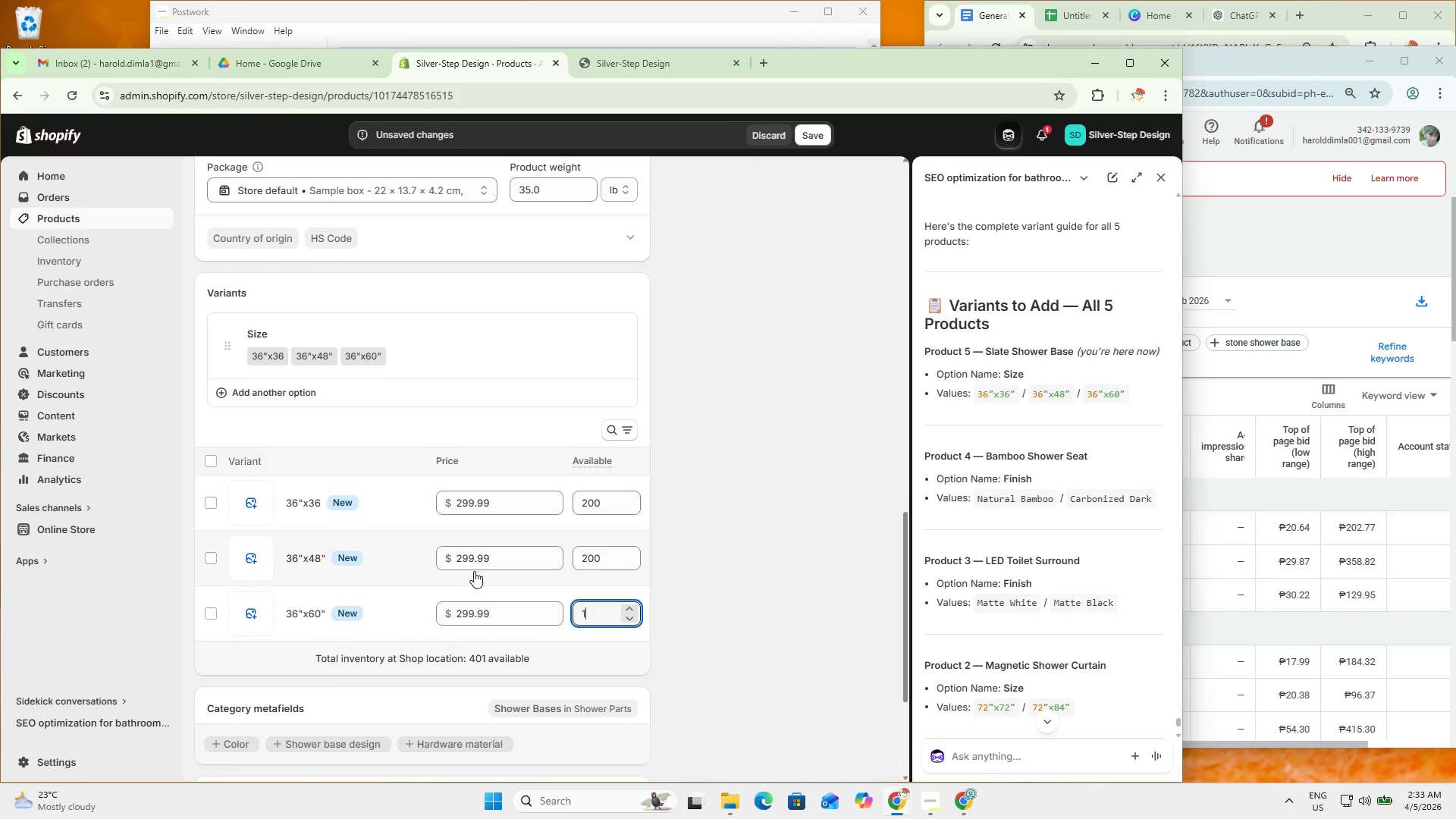 
key(Numpad0)
 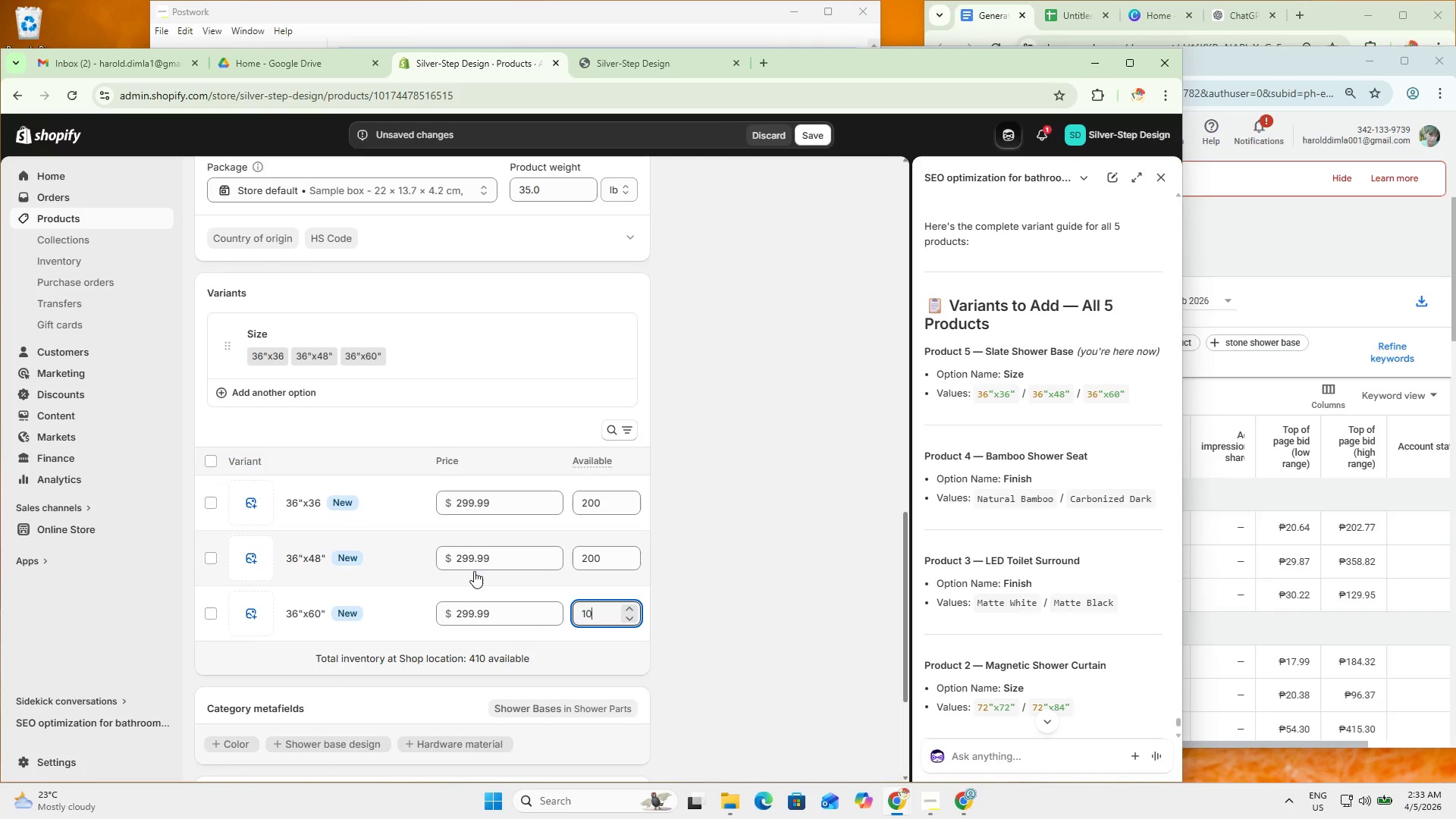 
key(Numpad0)
 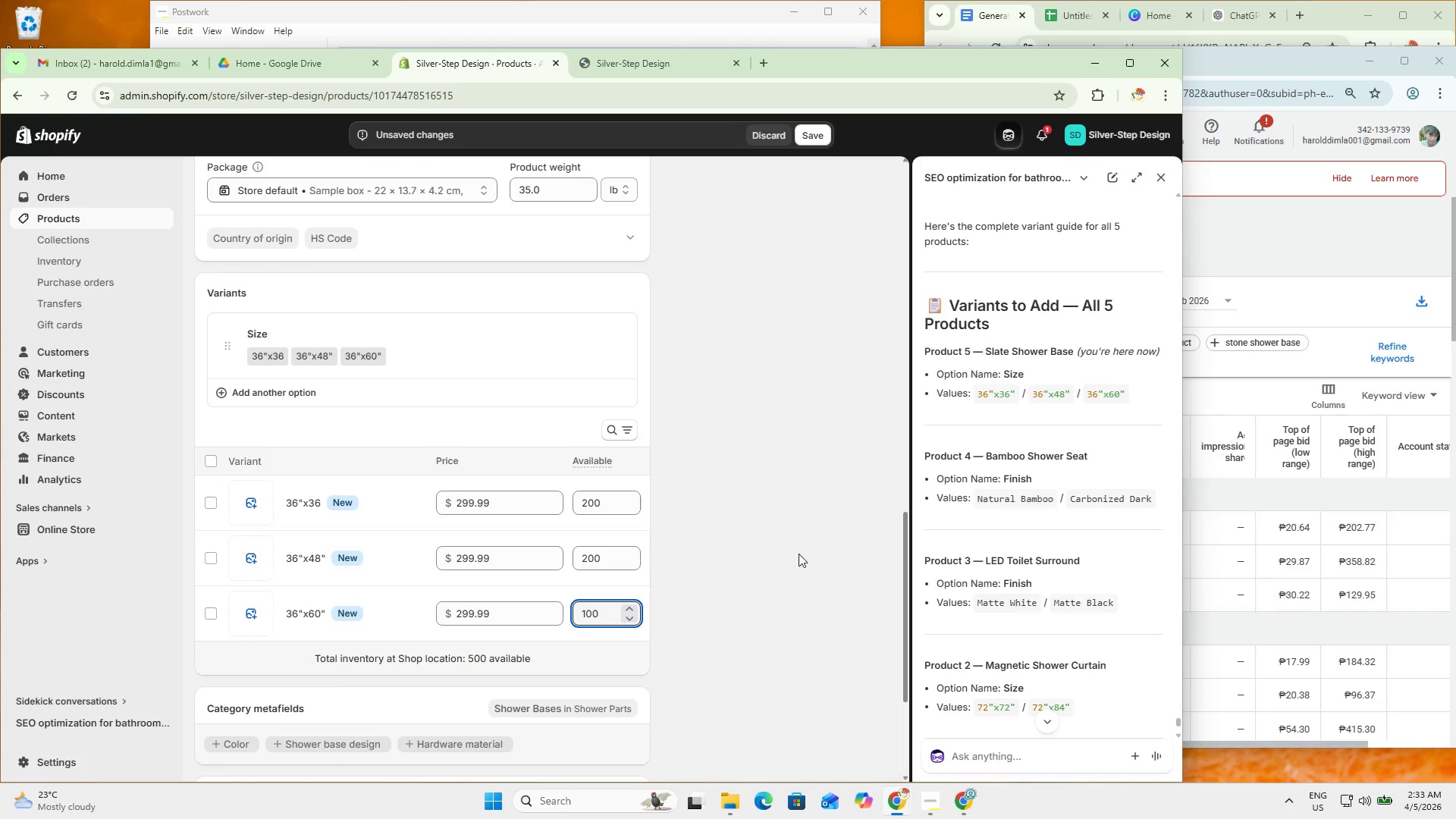 
left_click_drag(start_coordinate=[807, 136], to_coordinate=[808, 133])
 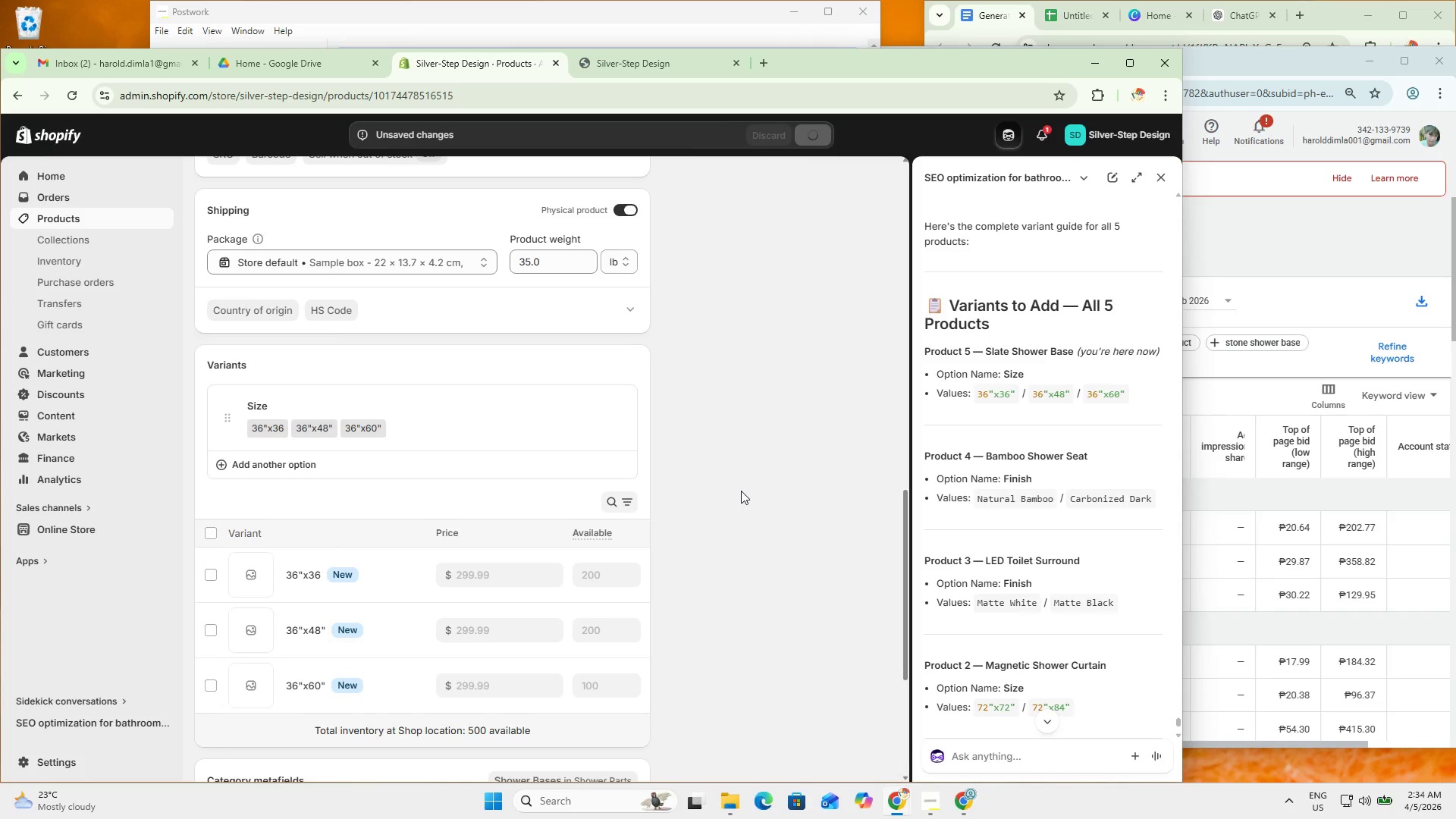 
scroll: coordinate [738, 569], scroll_direction: down, amount: 1.0